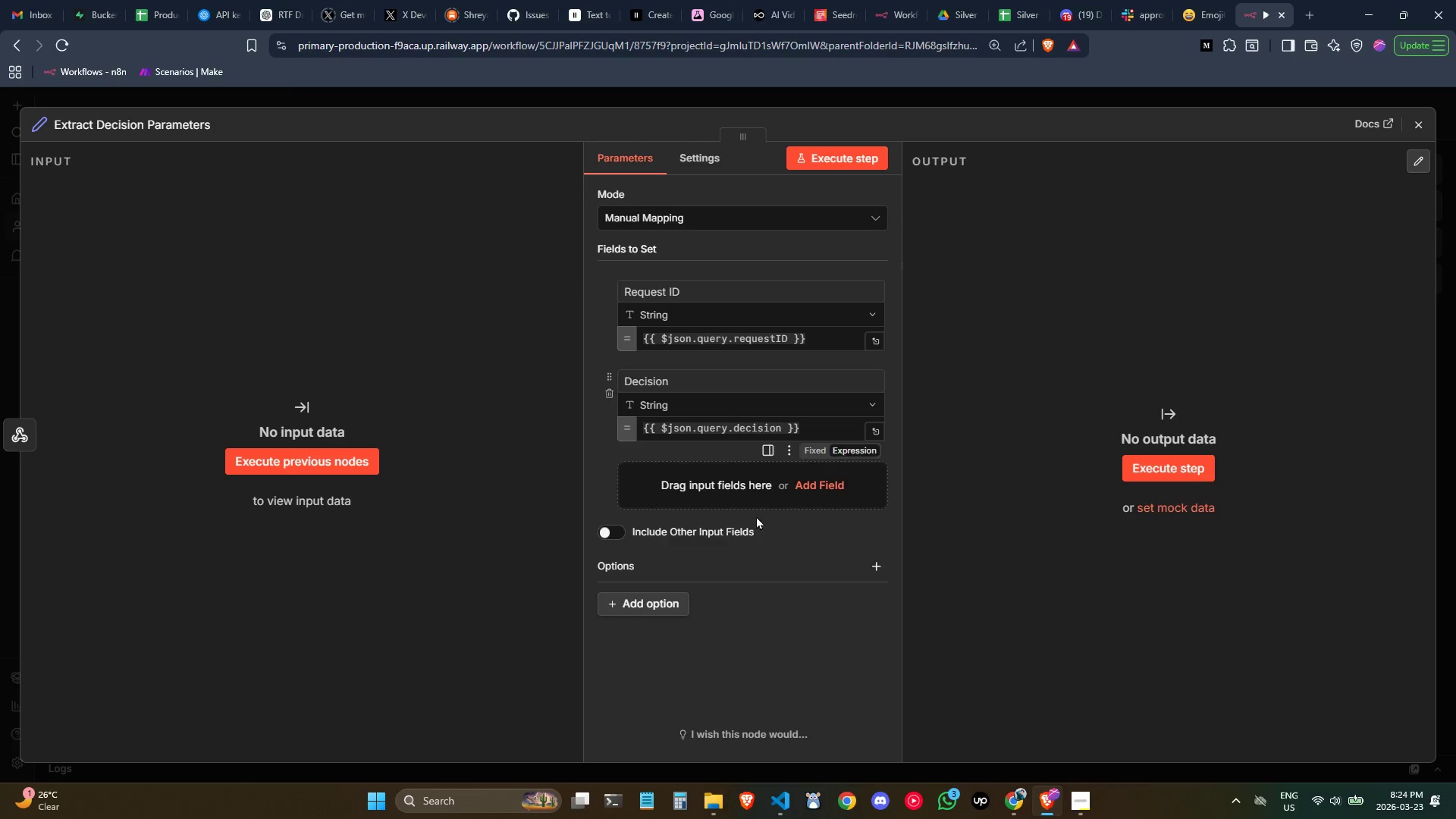 
left_click([699, 490])
 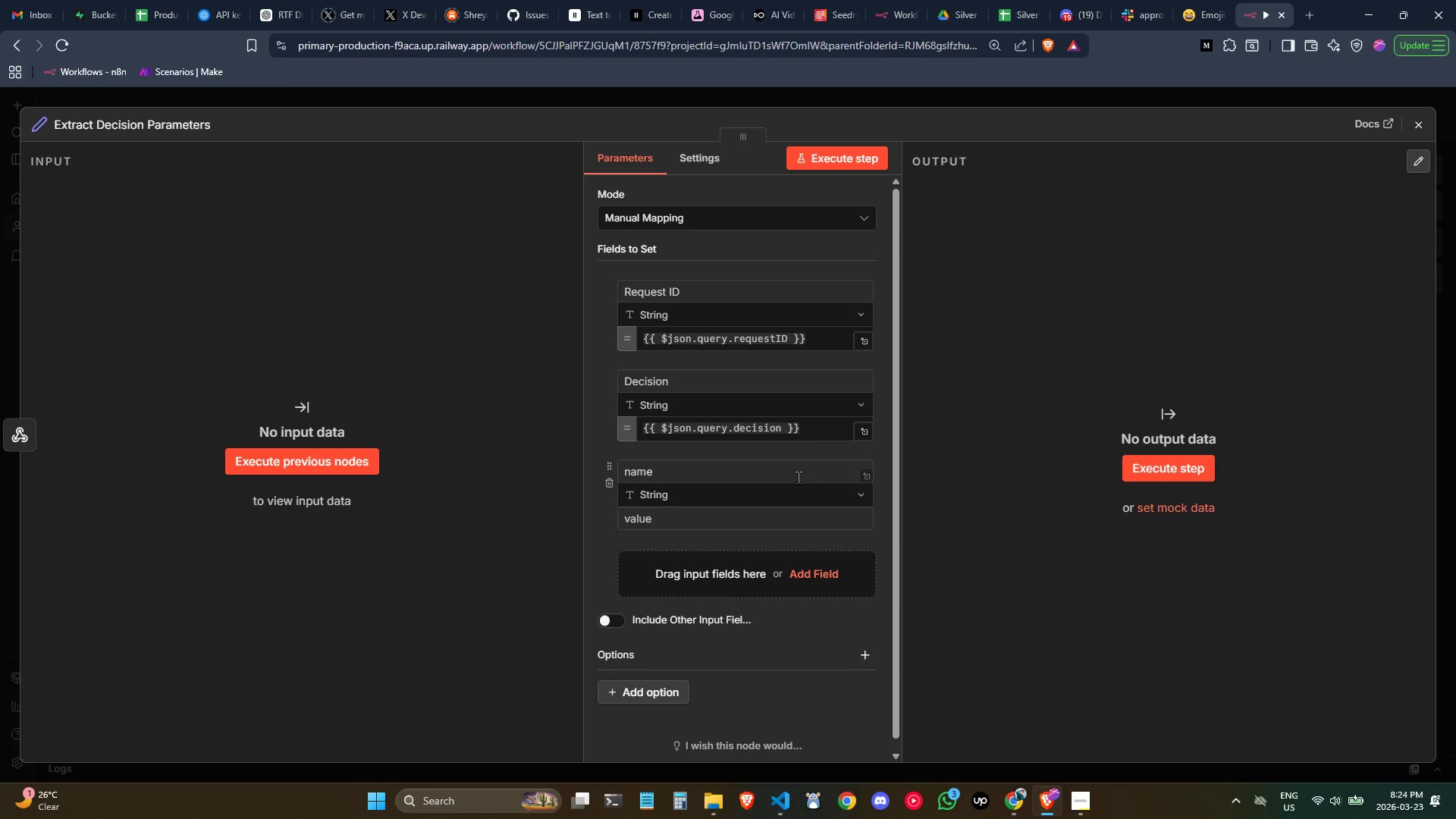 
scroll: coordinate [798, 477], scroll_direction: down, amount: 1.0
 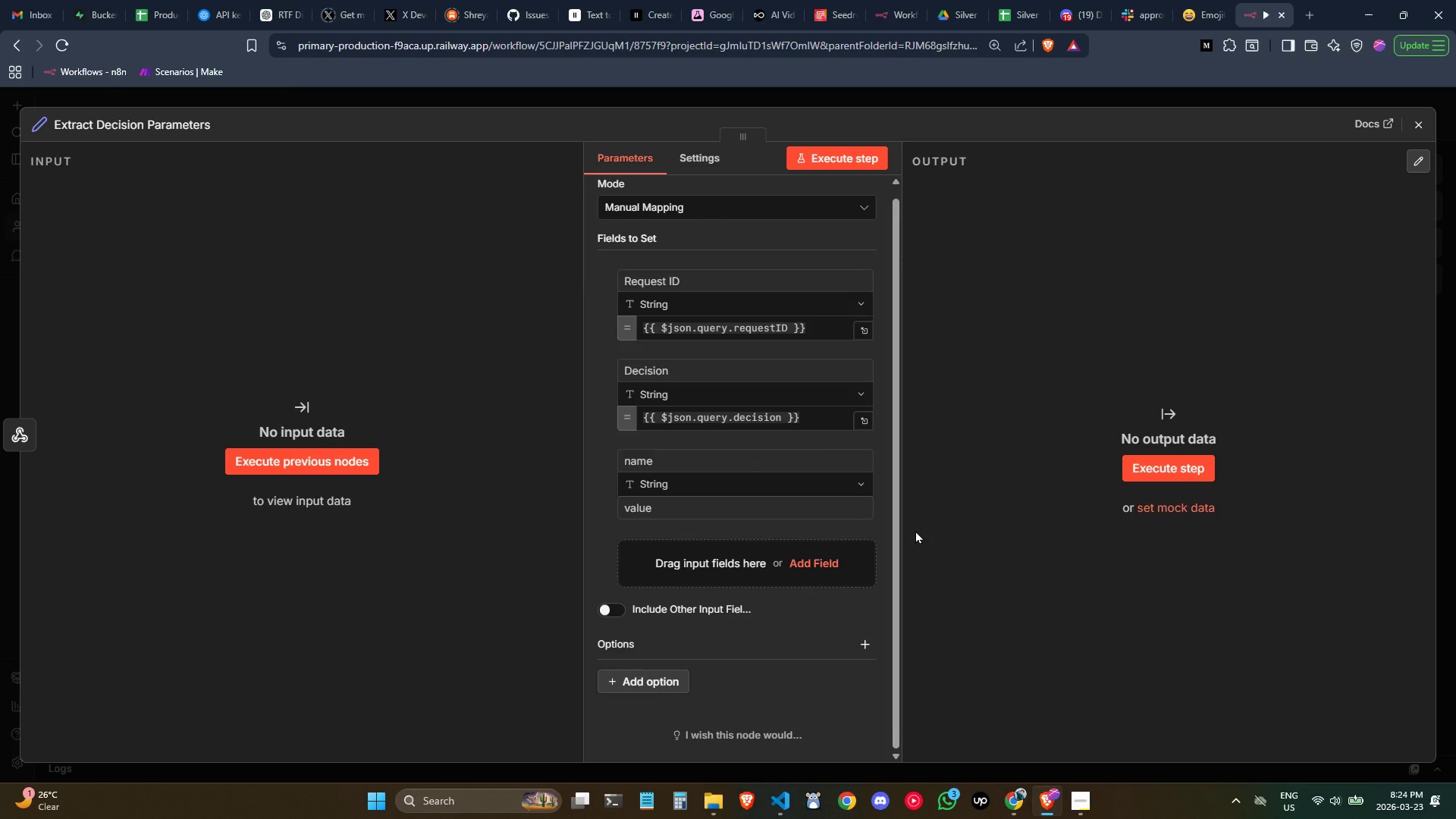 
wait(15.67)
 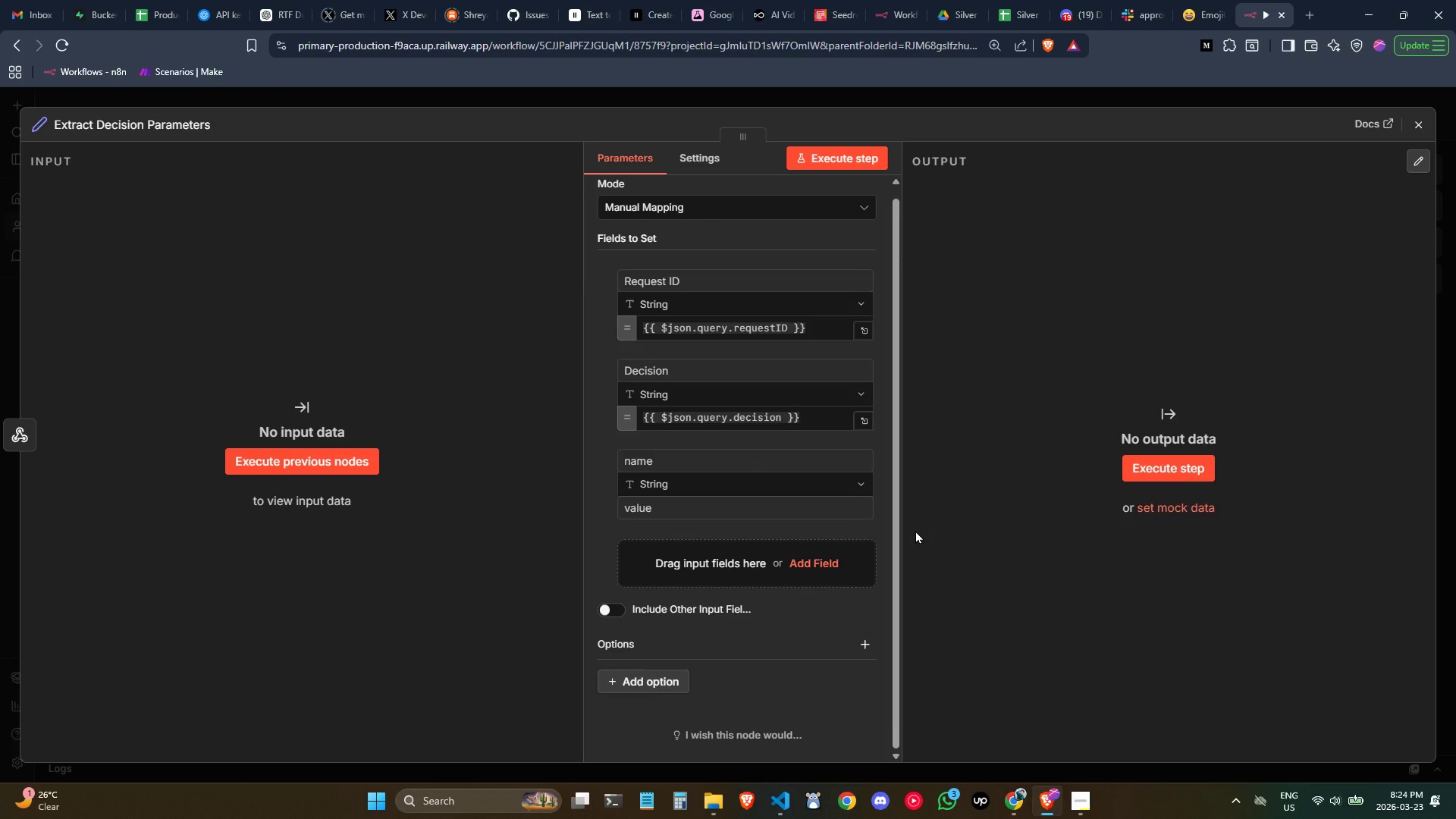 
left_click([676, 458])
 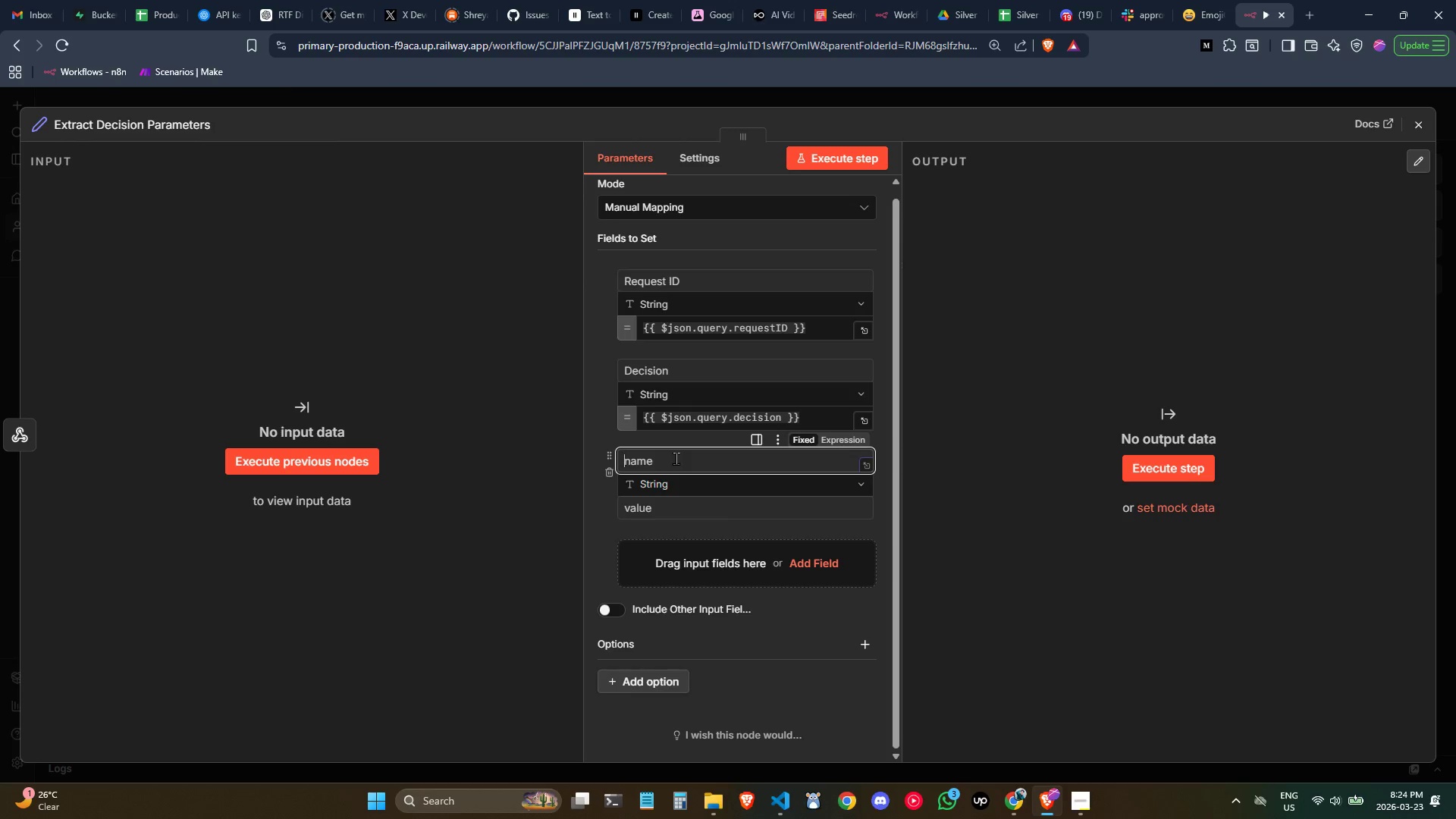 
type(Decision Timesa)
key(Backspace)
type(tamp)
 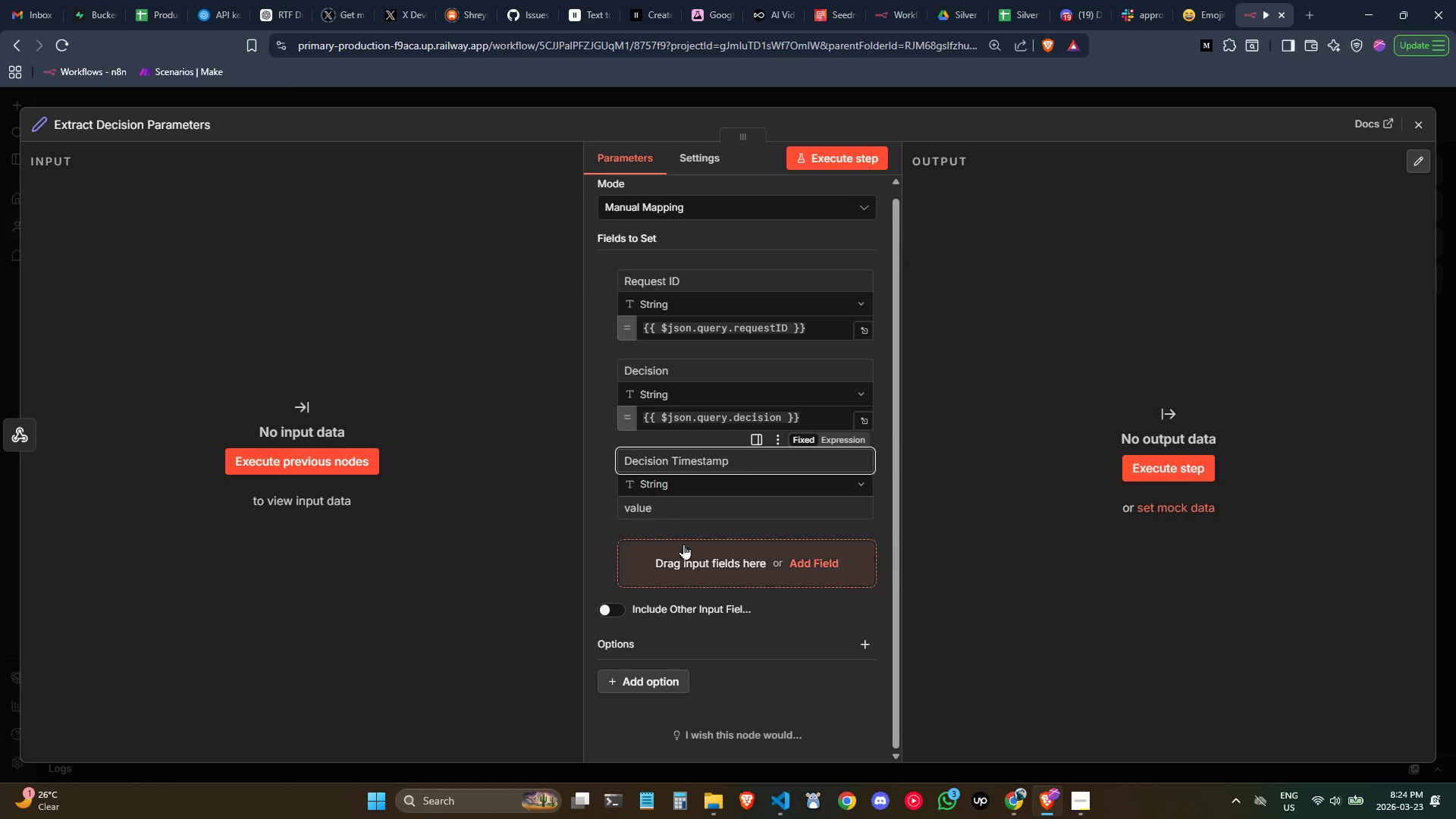 
left_click([724, 507])
 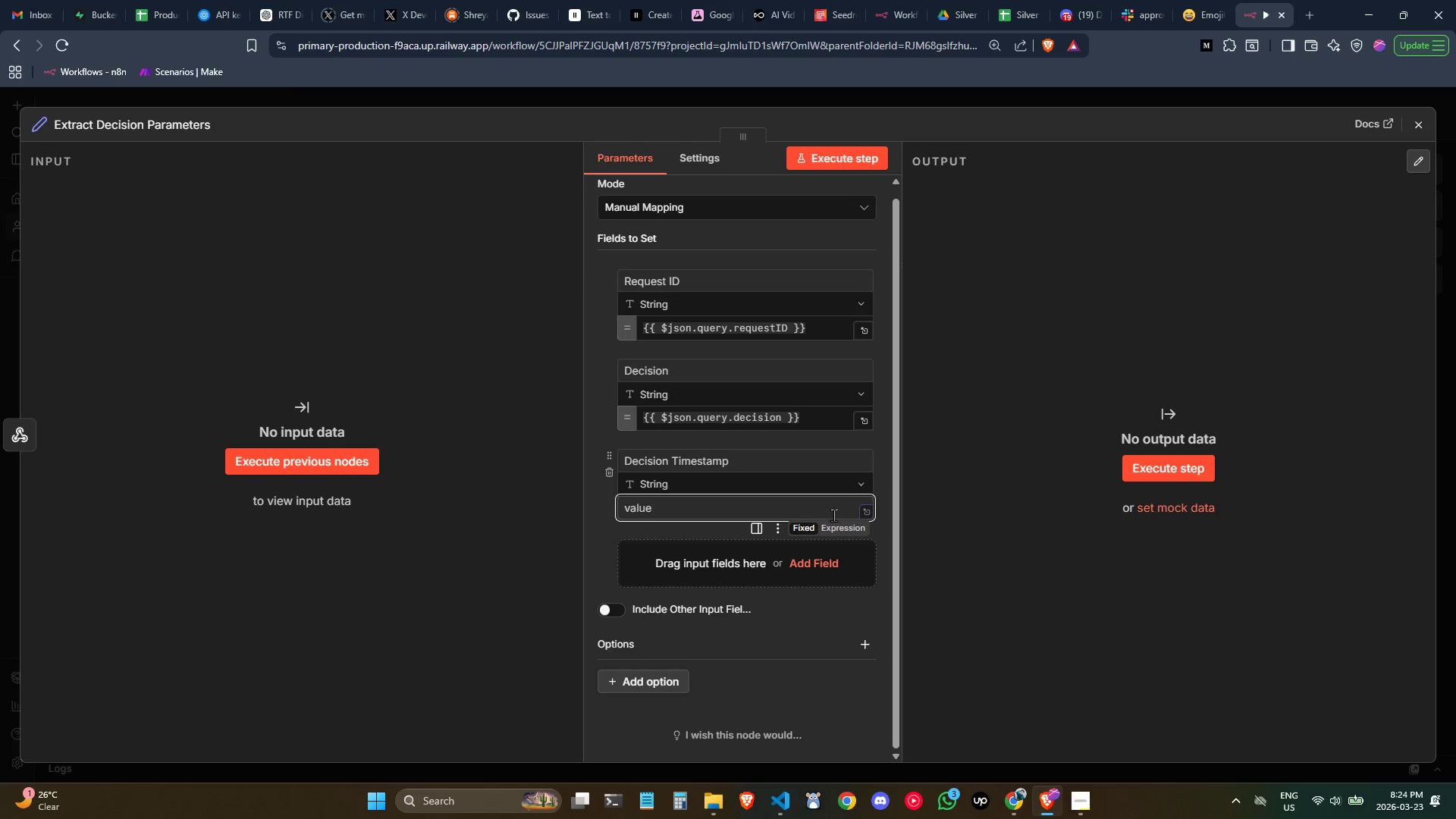 
left_click([840, 526])
 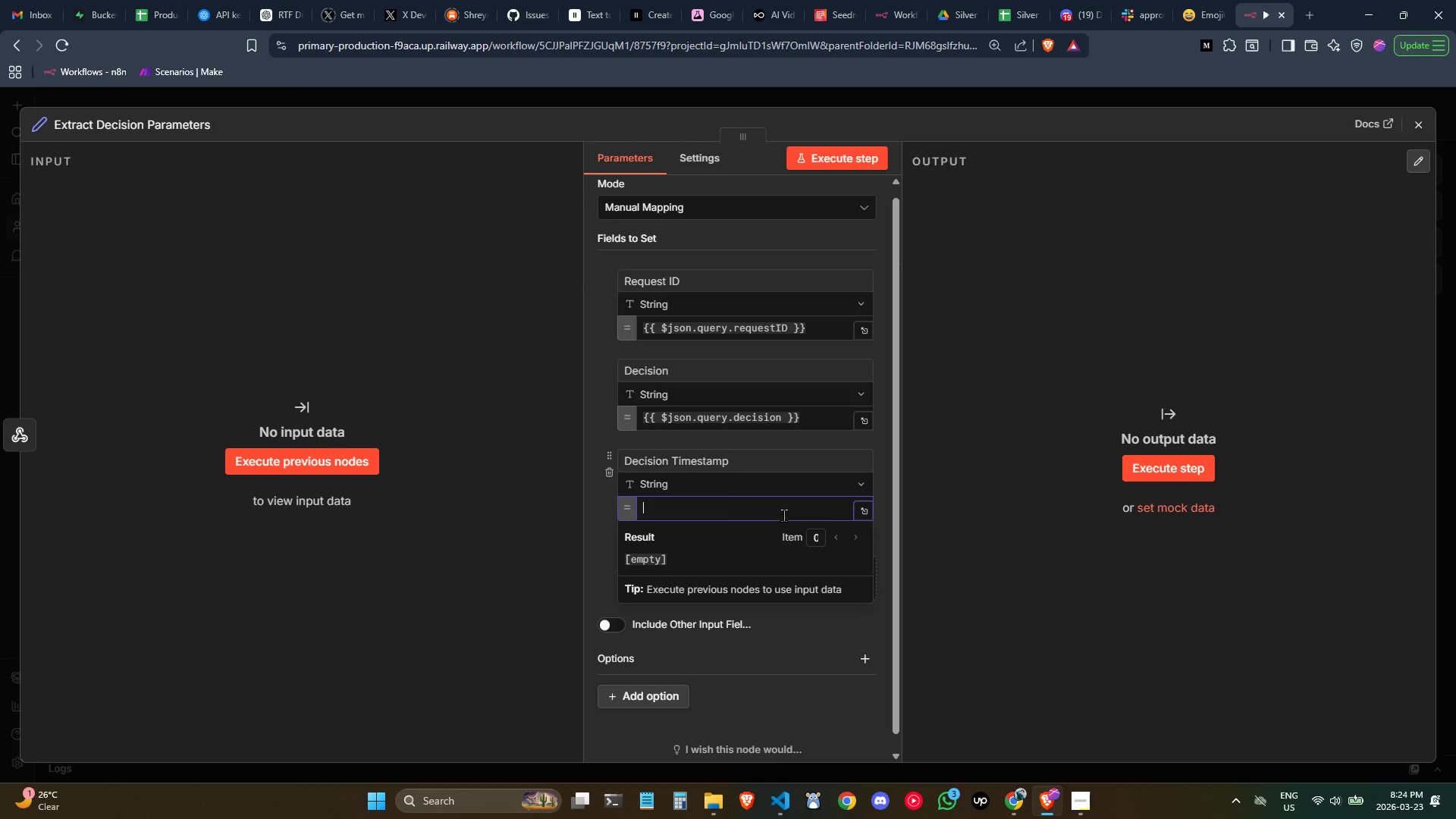 
left_click([779, 513])
 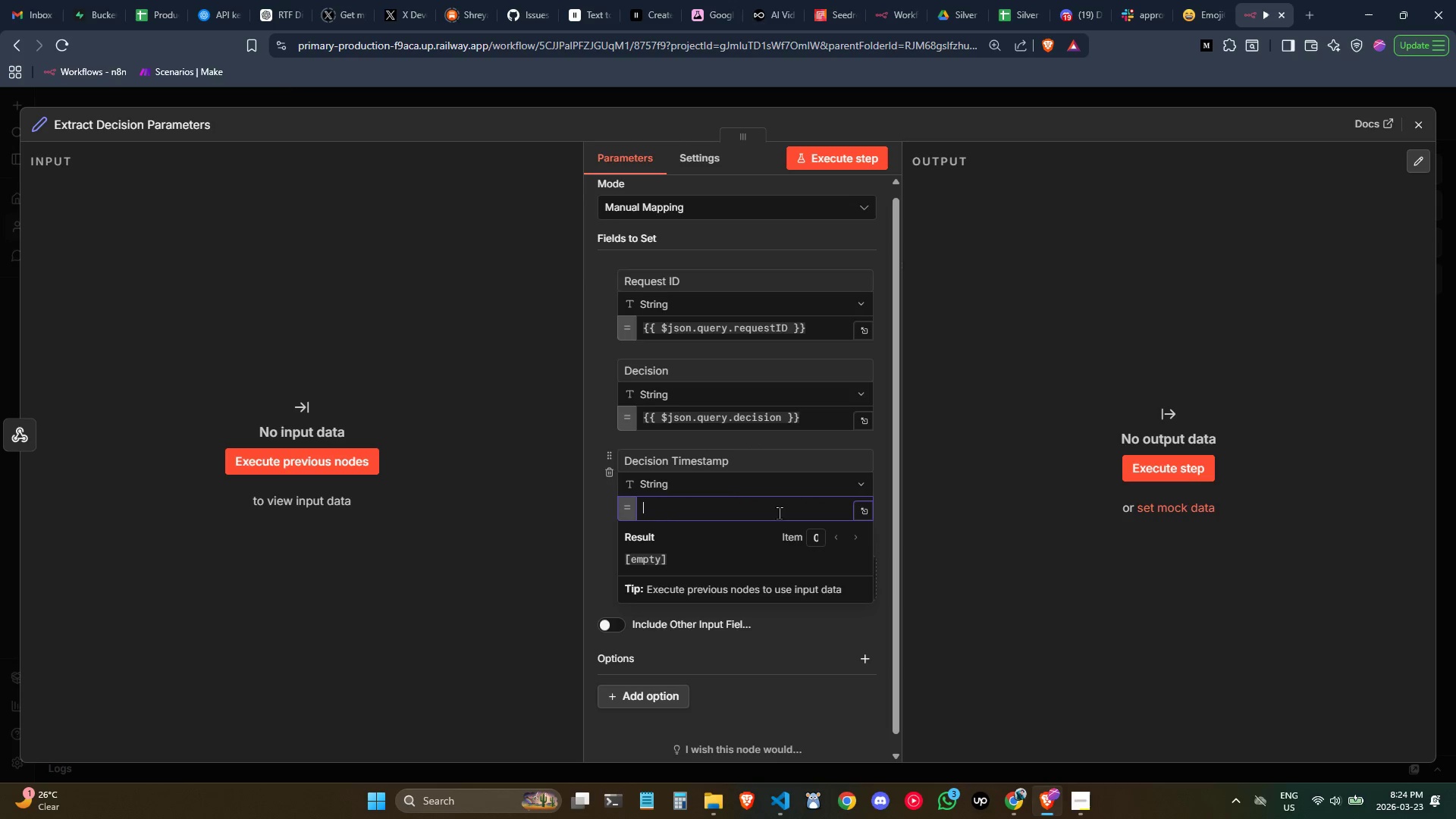 
key(Shift+BracketLeft)
 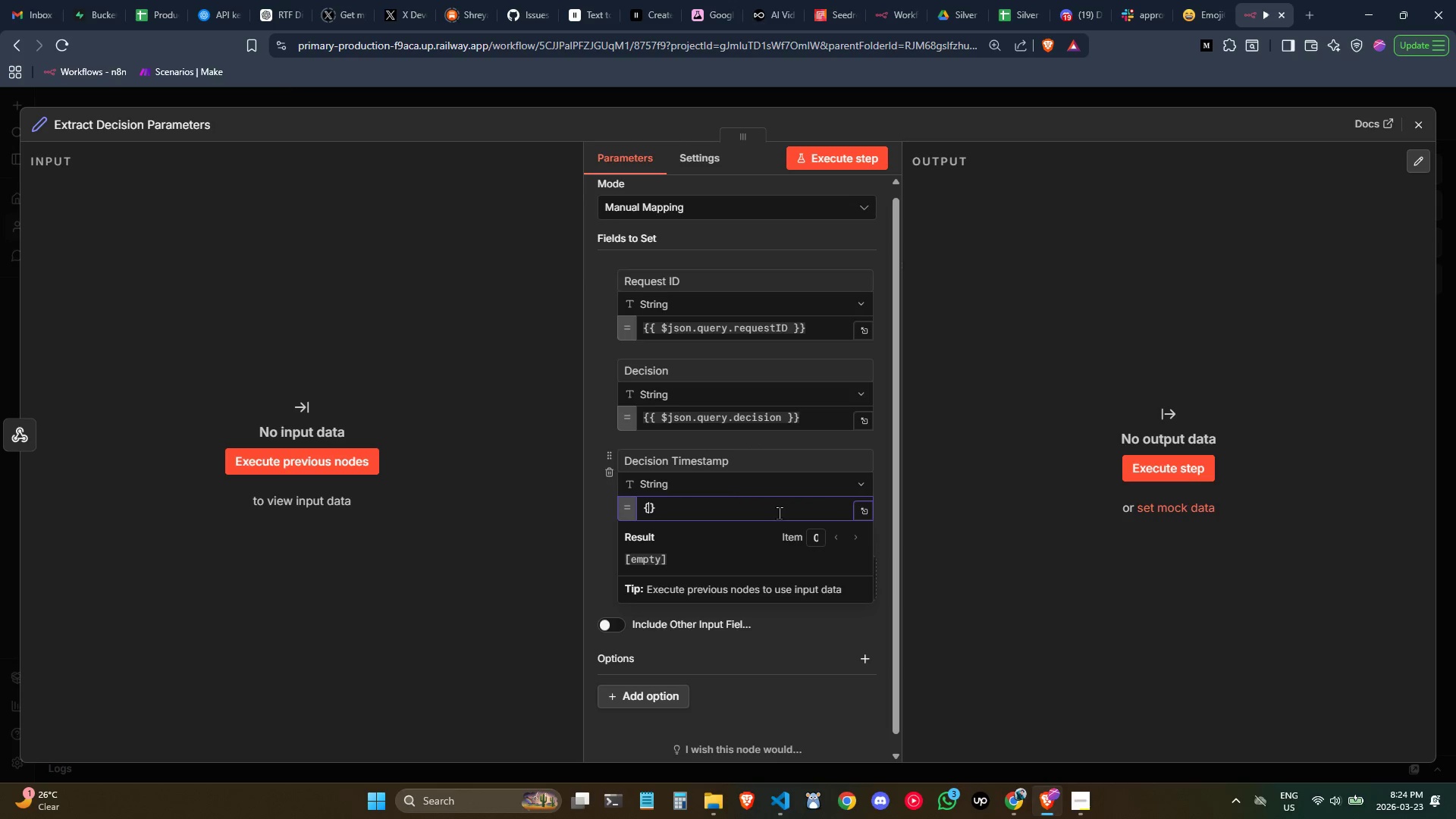 
key(Shift+BracketLeft)
 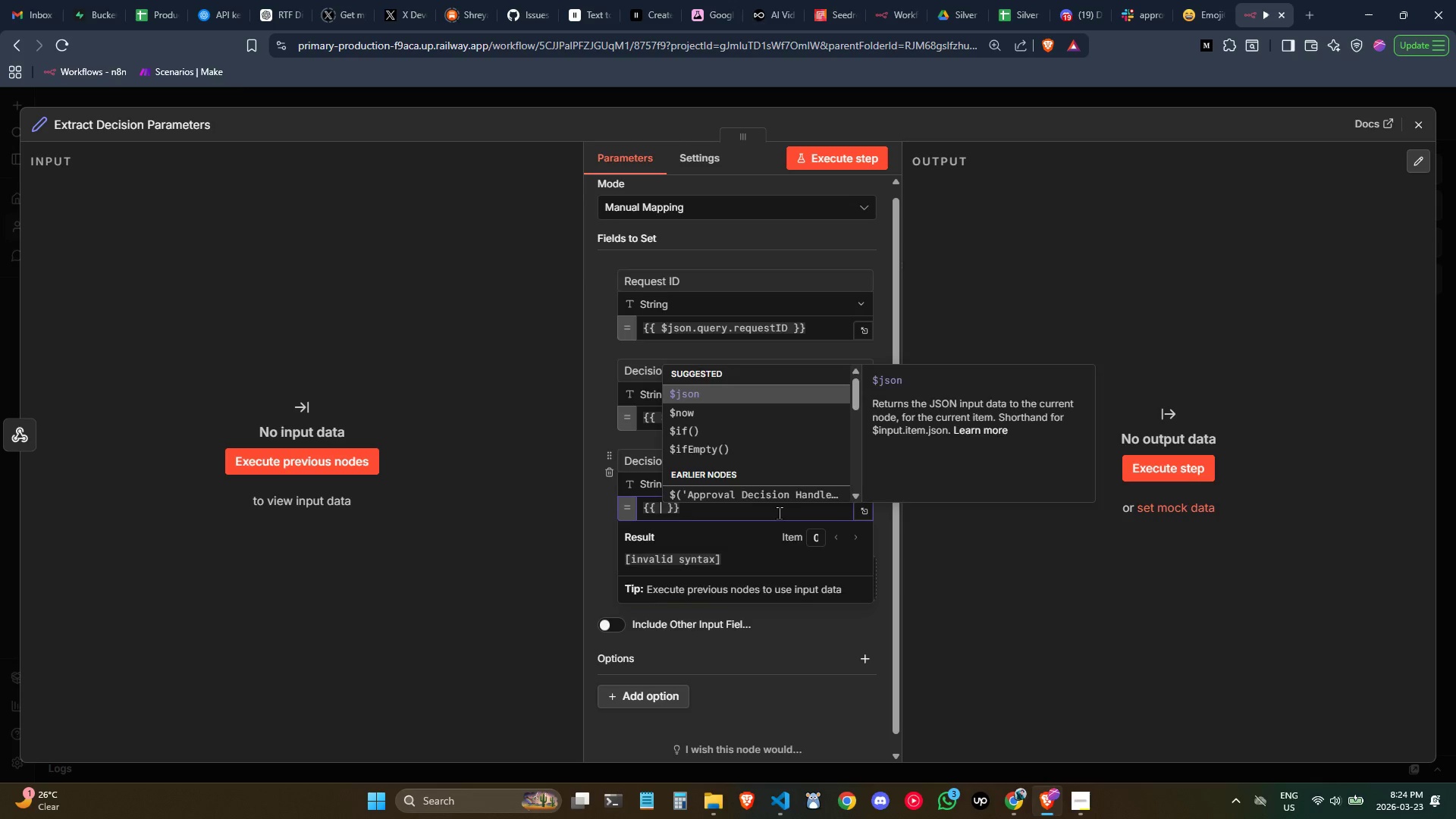 
key(Tab)
 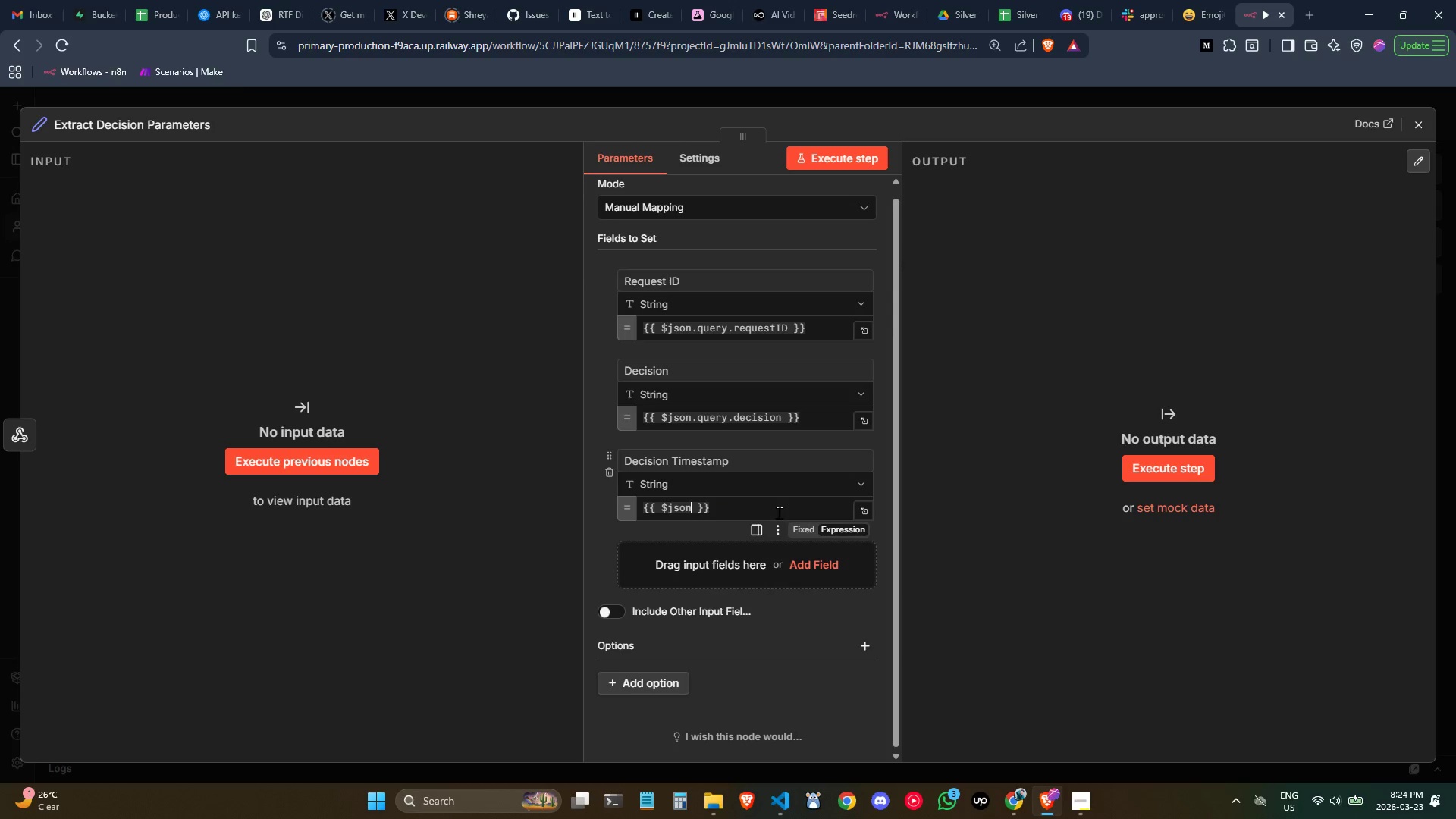 
key(Period)
 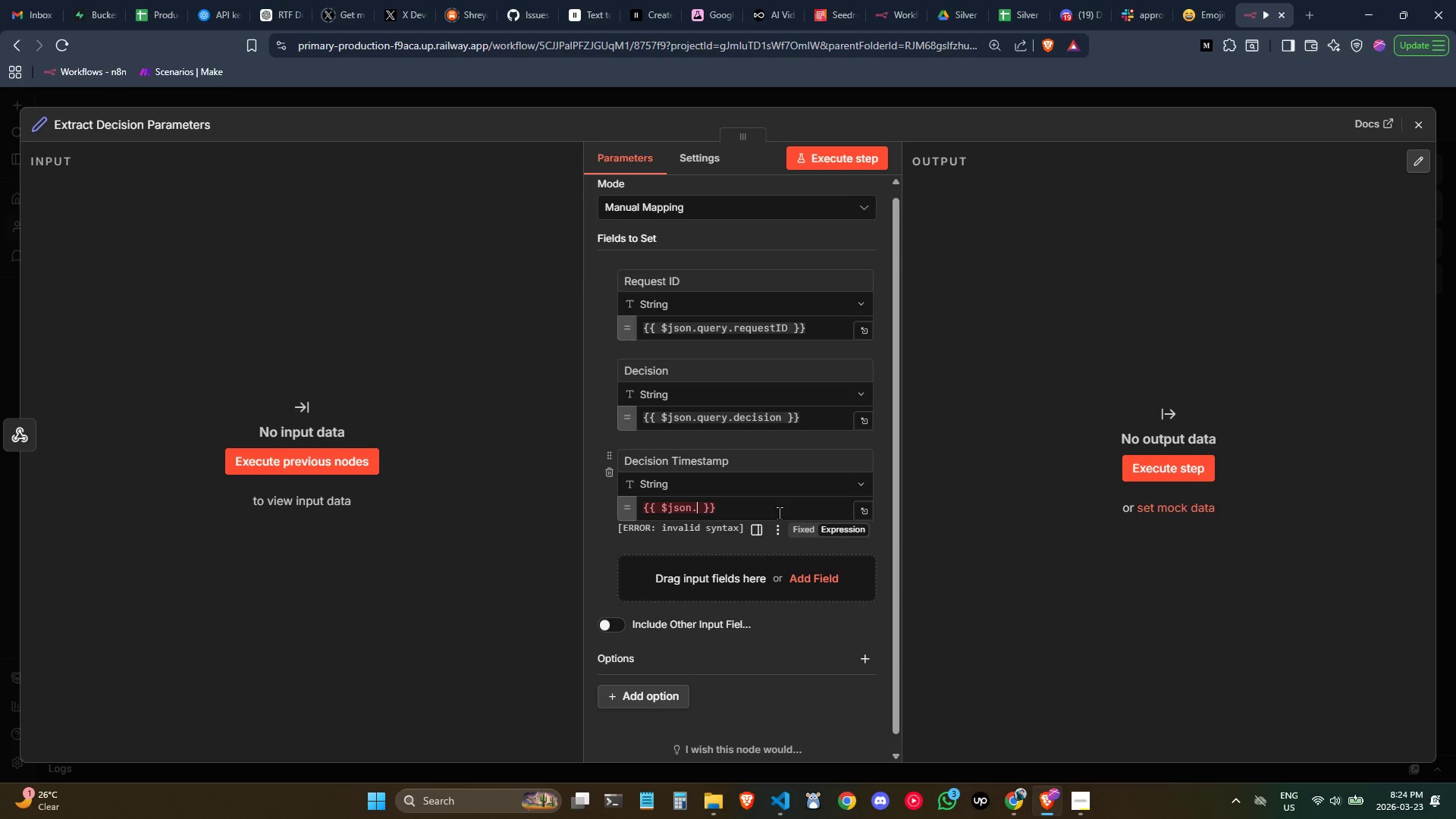 
key(Backspace)
 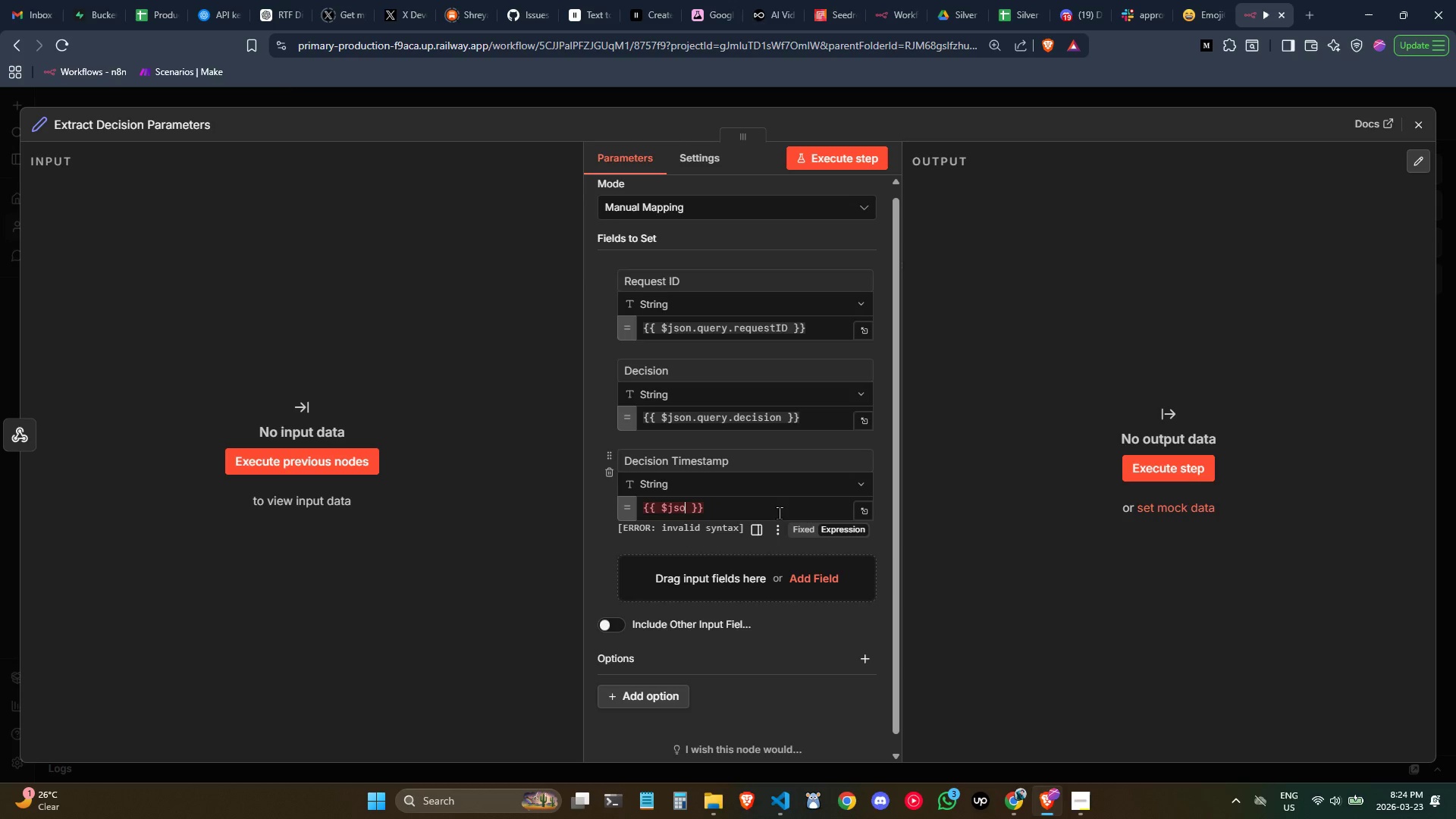 
key(Backspace)
 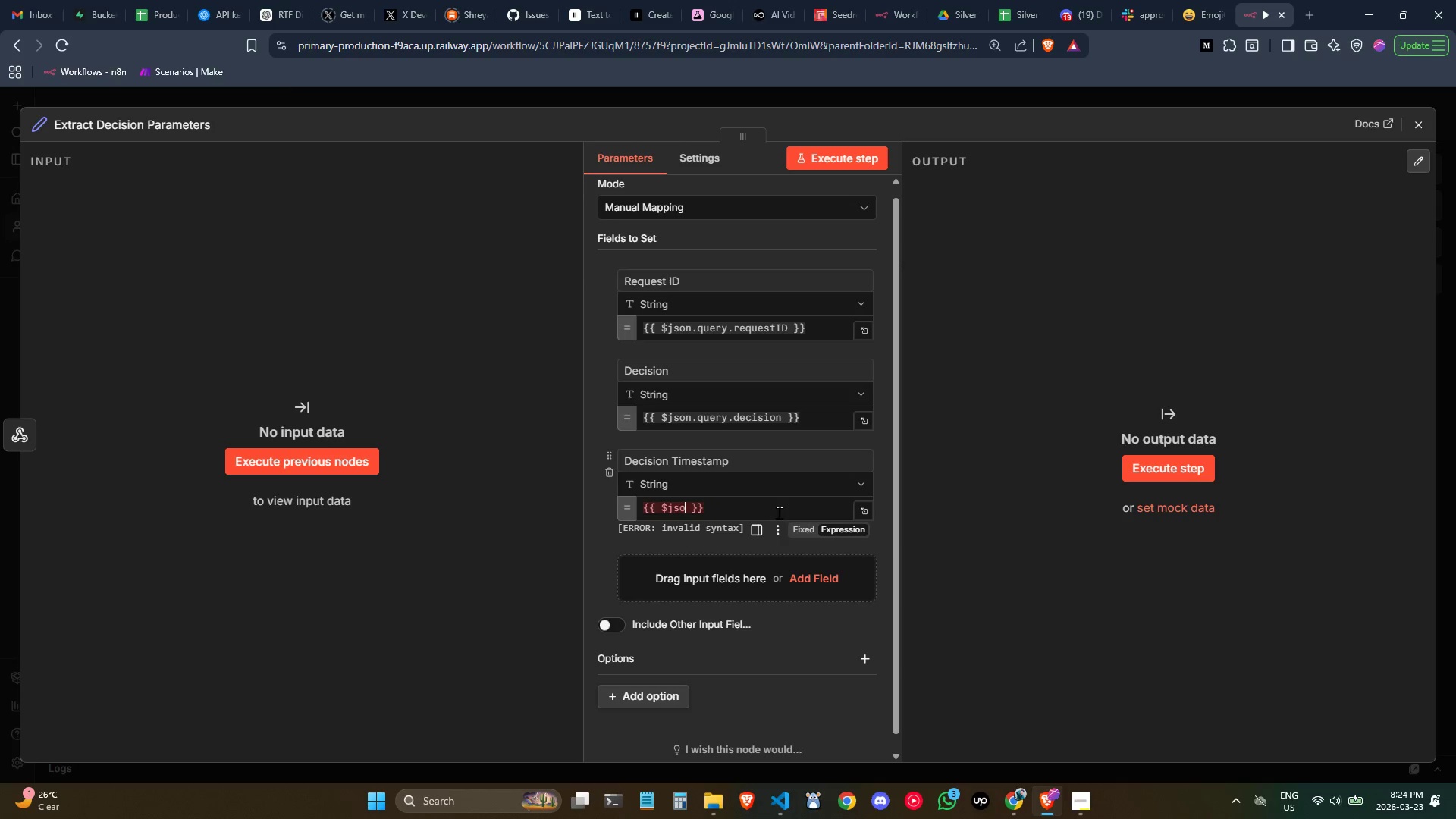 
key(Backspace)
 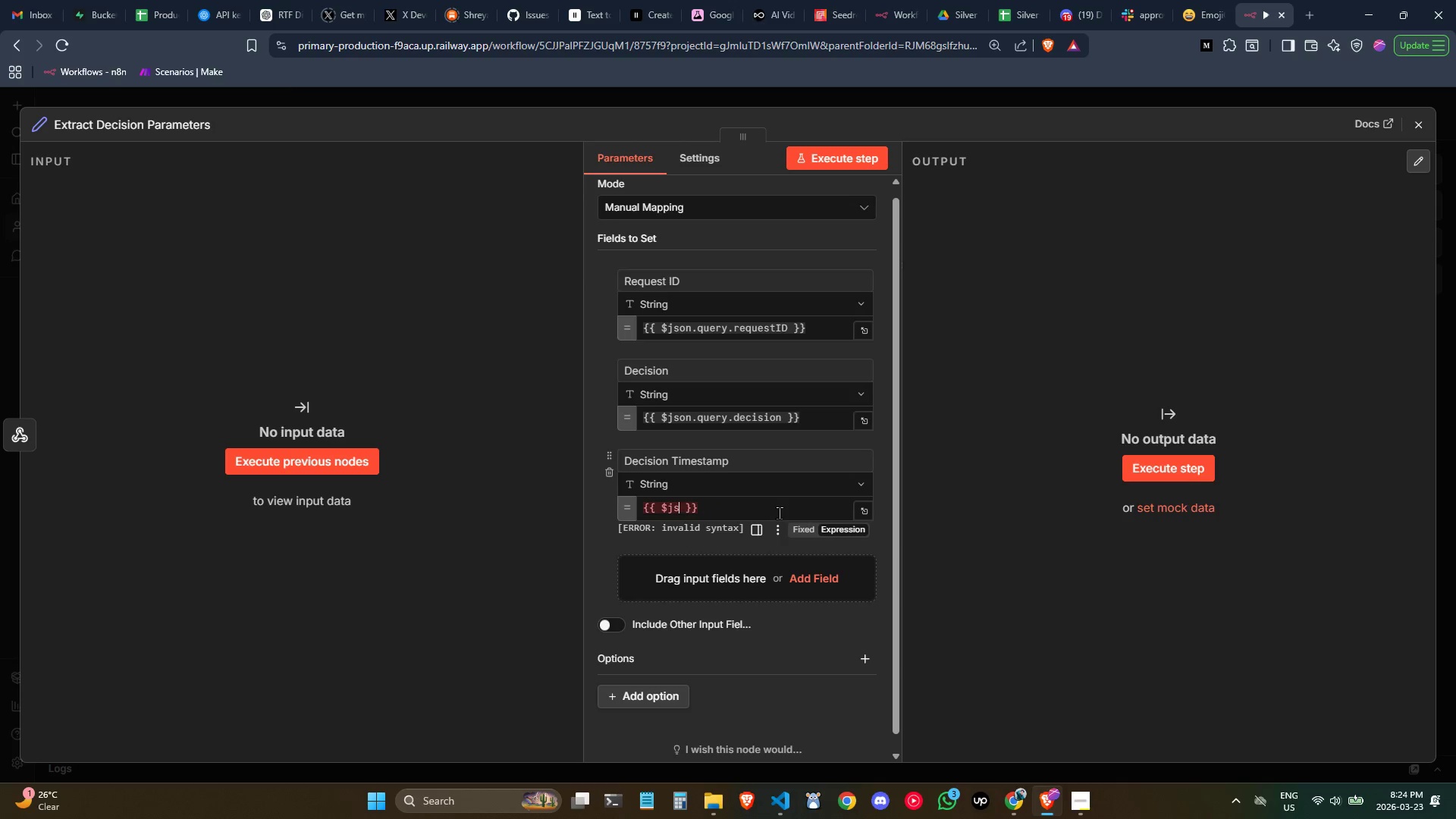 
key(Control+ControlLeft)
 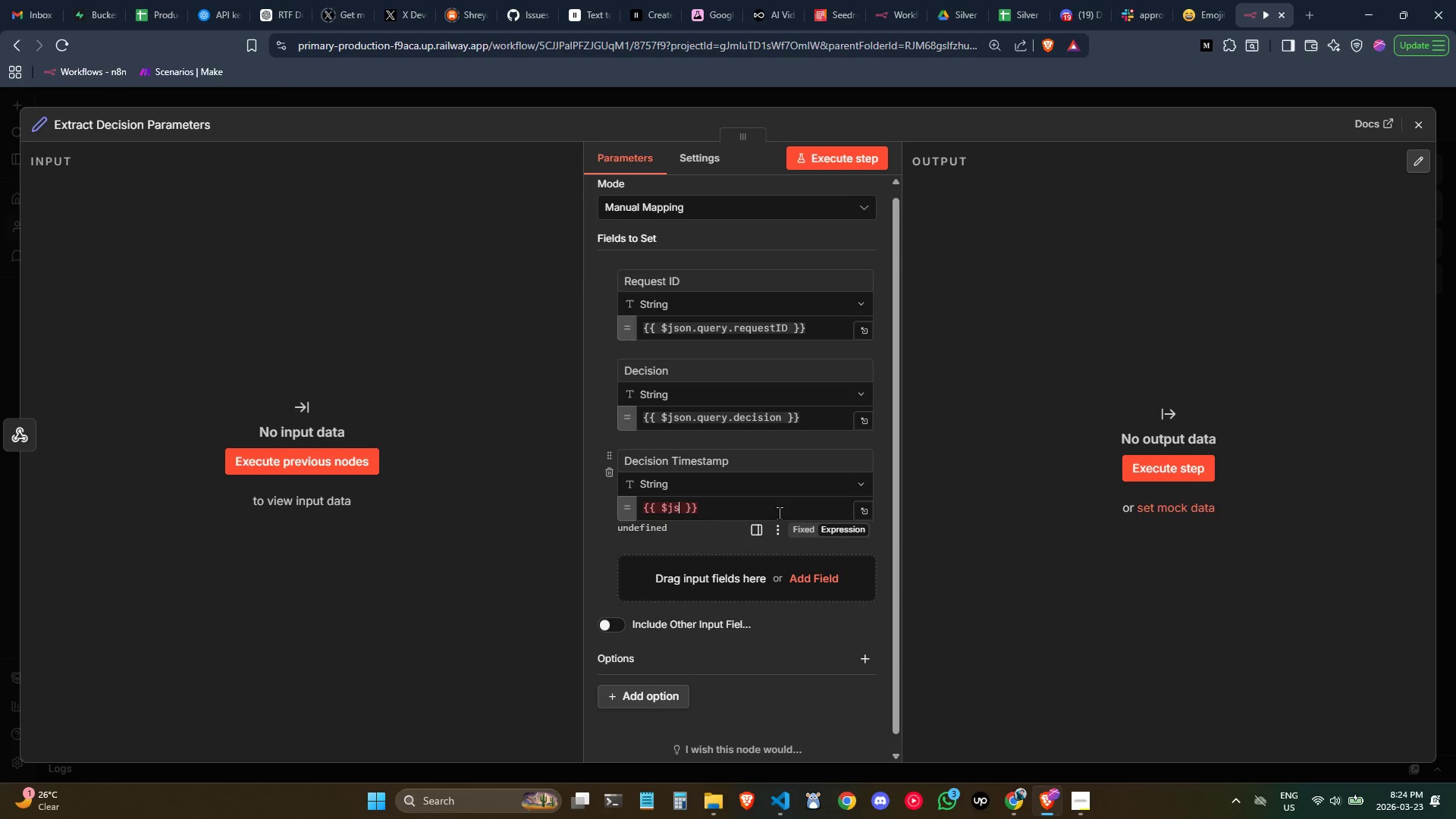 
key(Backspace)
key(Backspace)
type(now)
key(Tab)
type(.)
 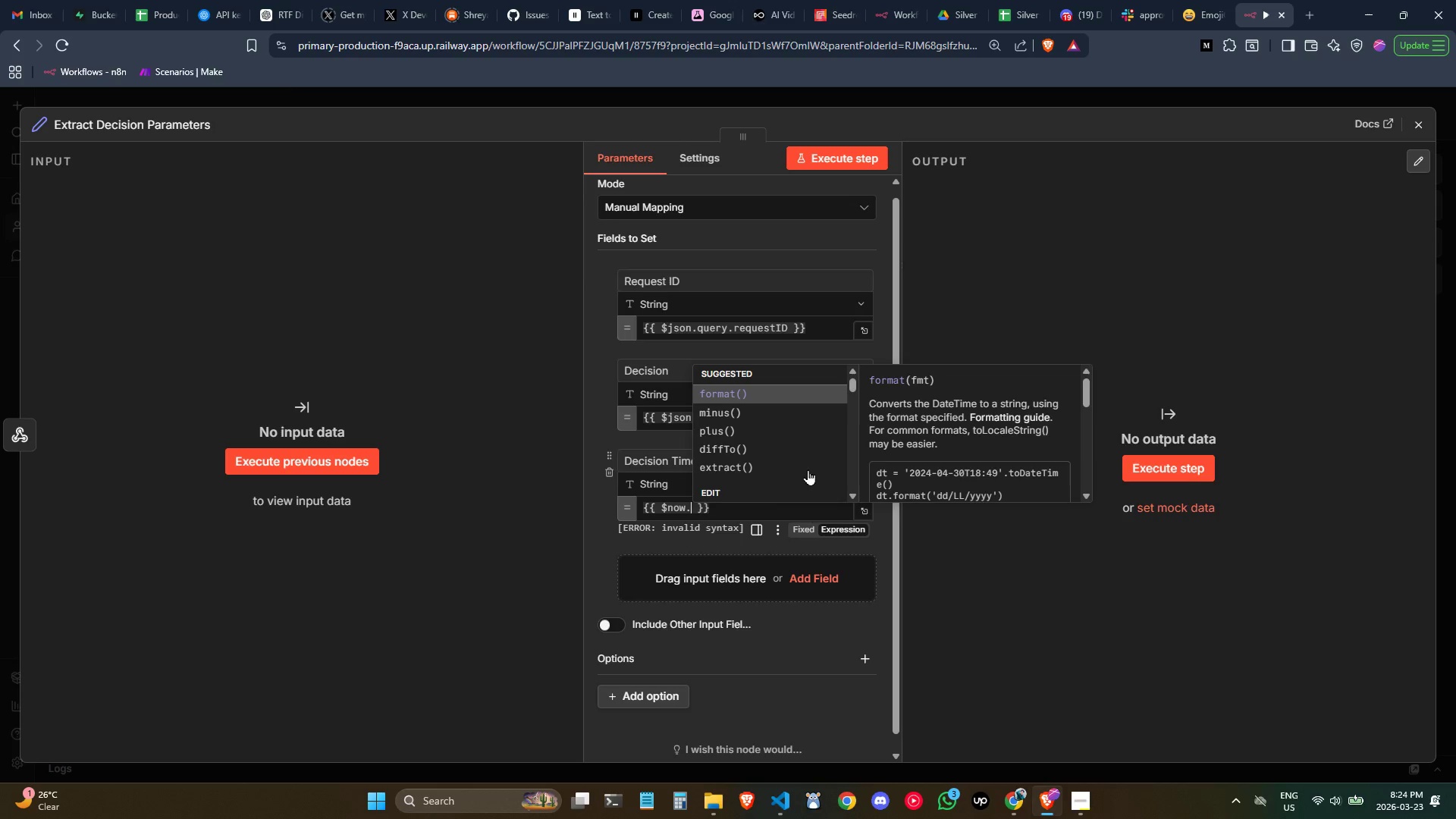 
left_click([1093, 257])
 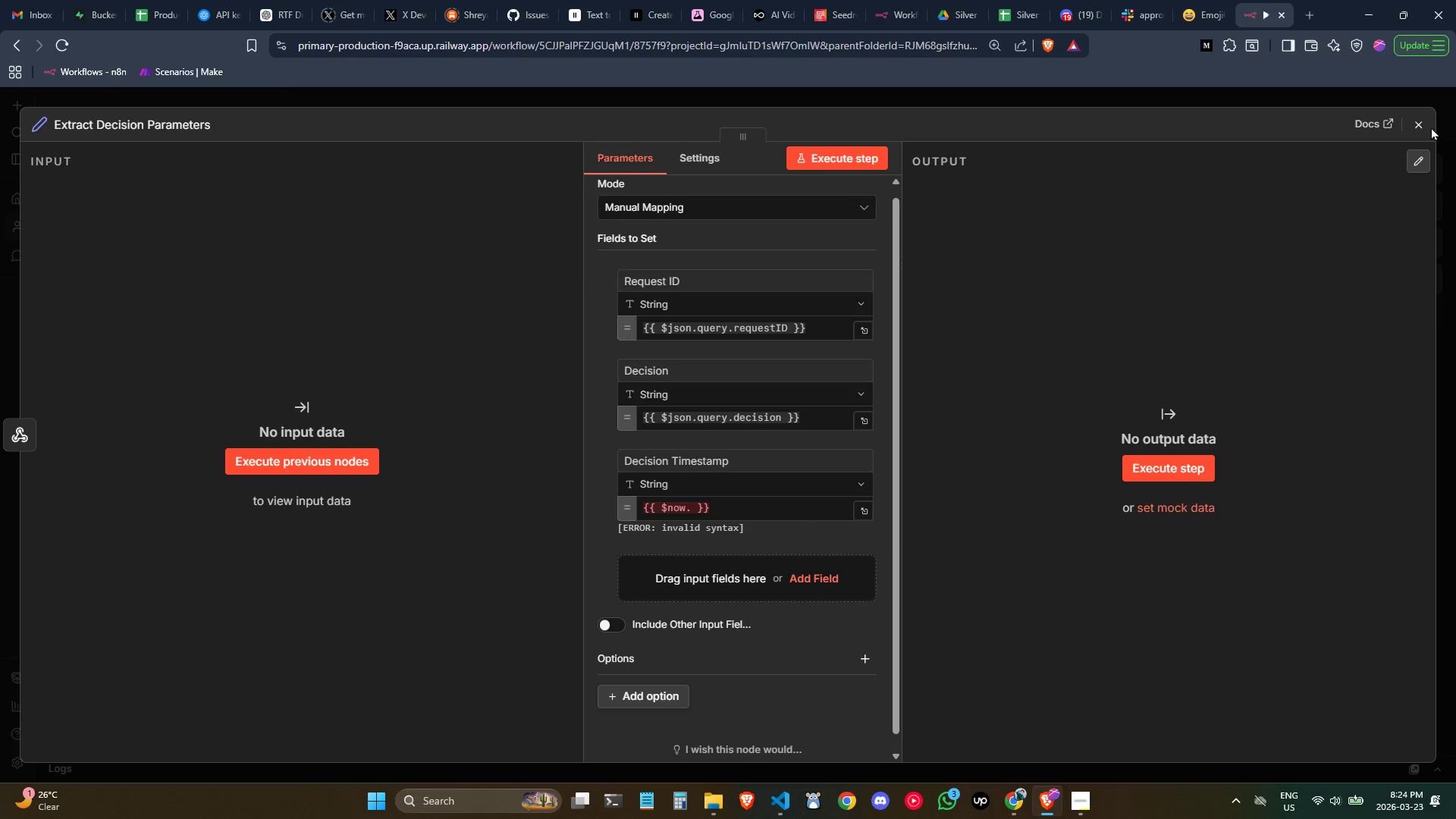 
left_click([1426, 124])
 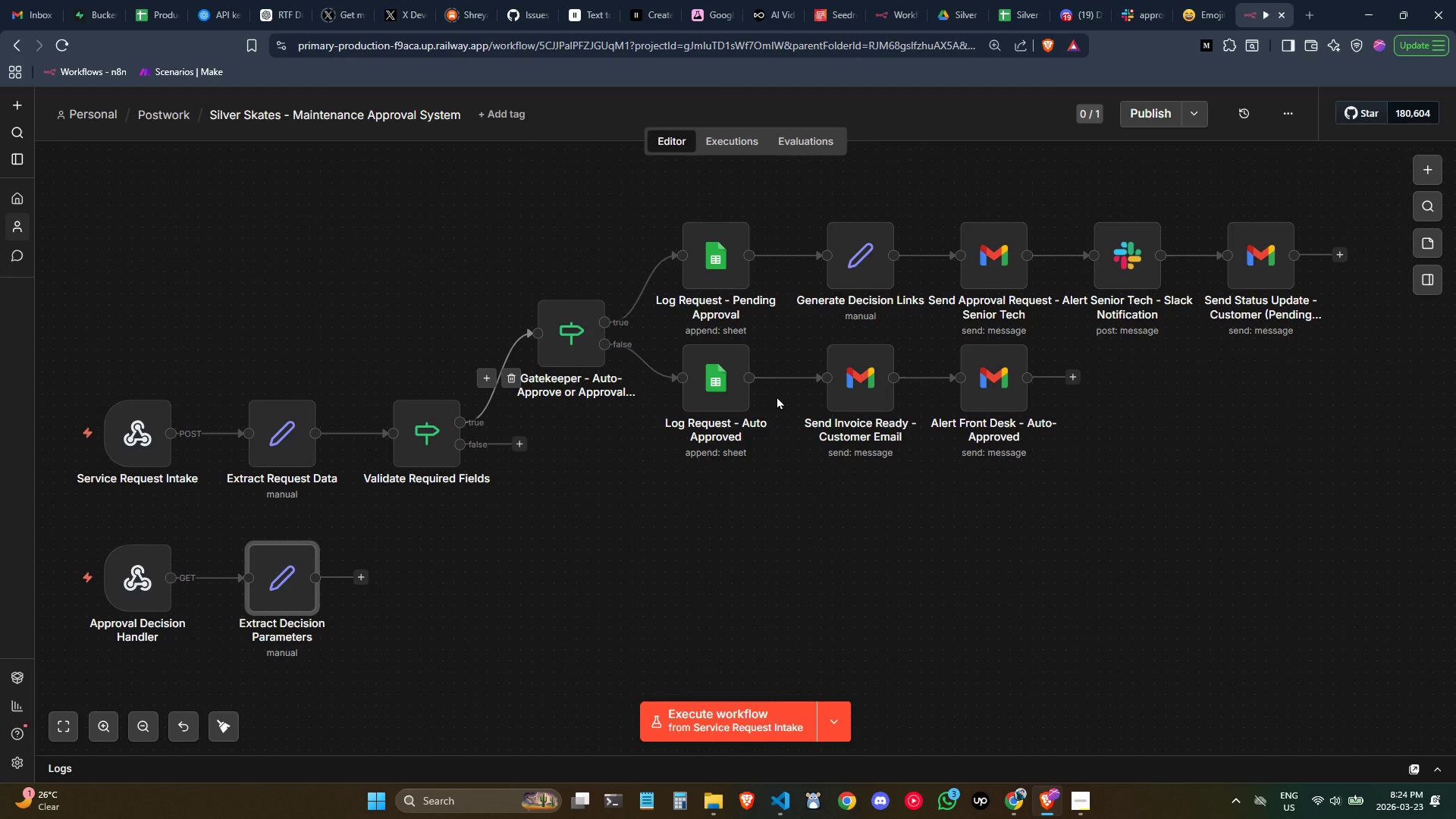 
double_click([711, 275])
 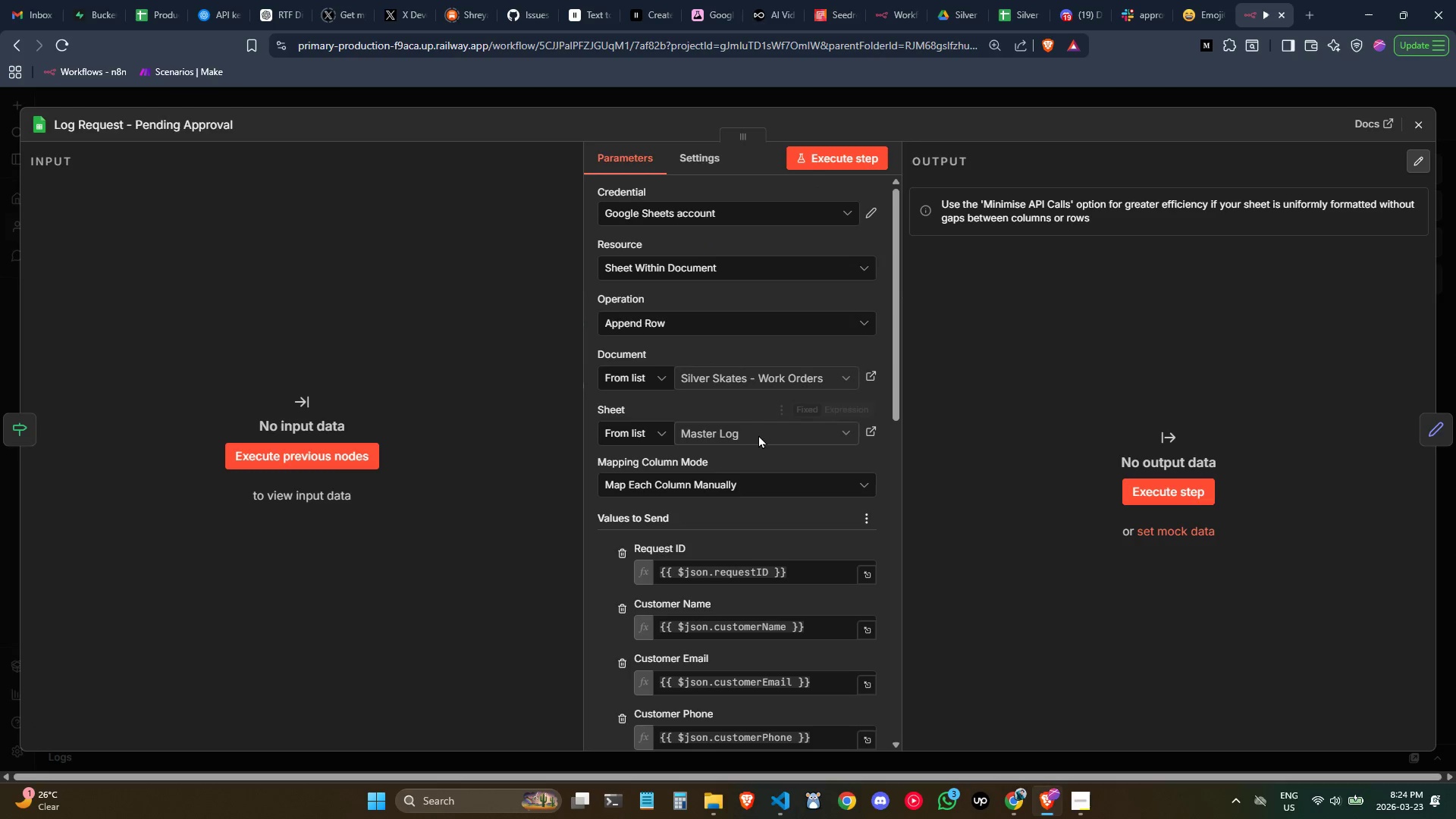 
scroll: coordinate [758, 435], scroll_direction: down, amount: 5.0
 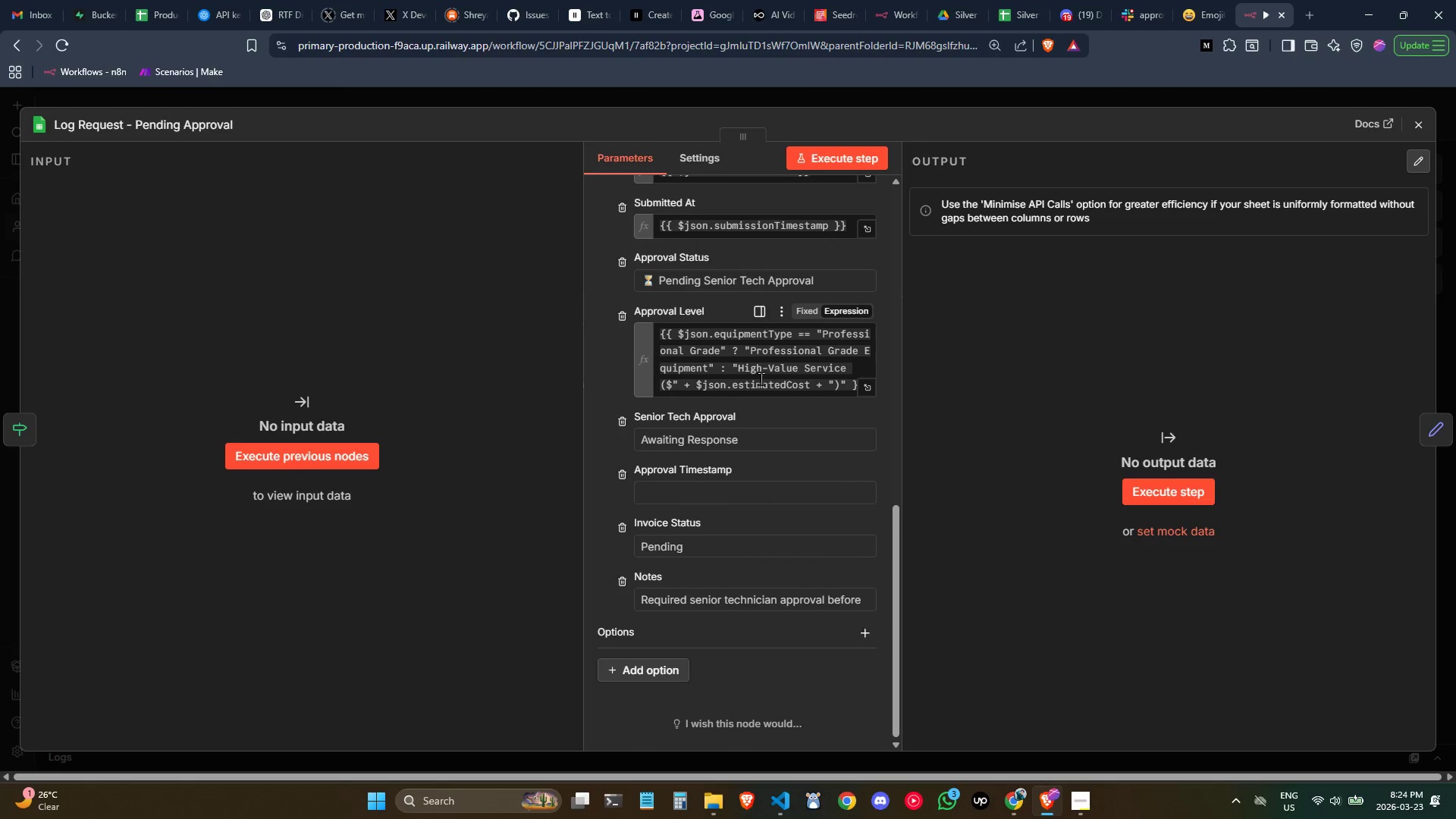 
scroll: coordinate [761, 378], scroll_direction: none, amount: 0.0
 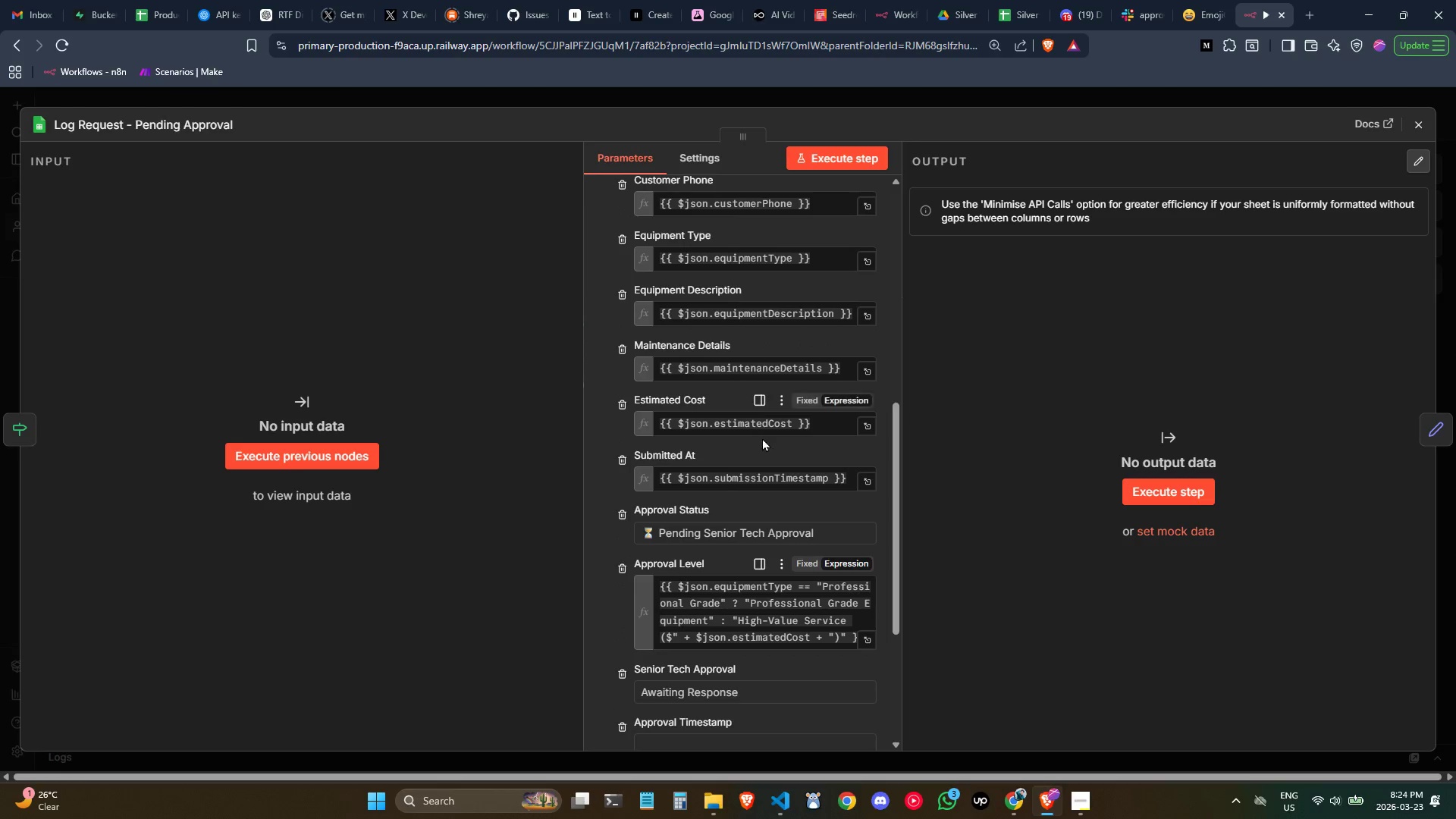 
mouse_move([783, 451])
 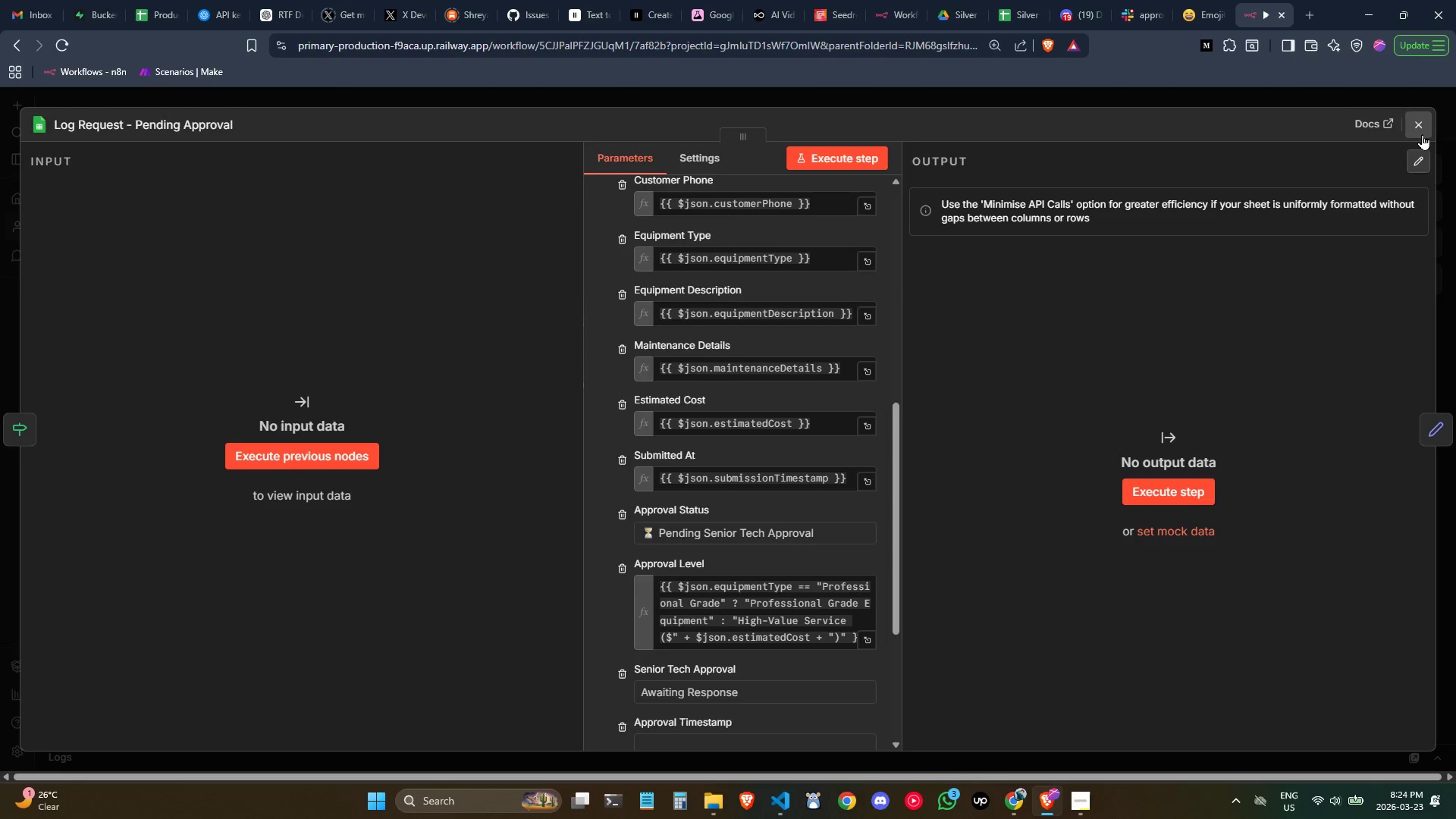 
left_click([1420, 131])
 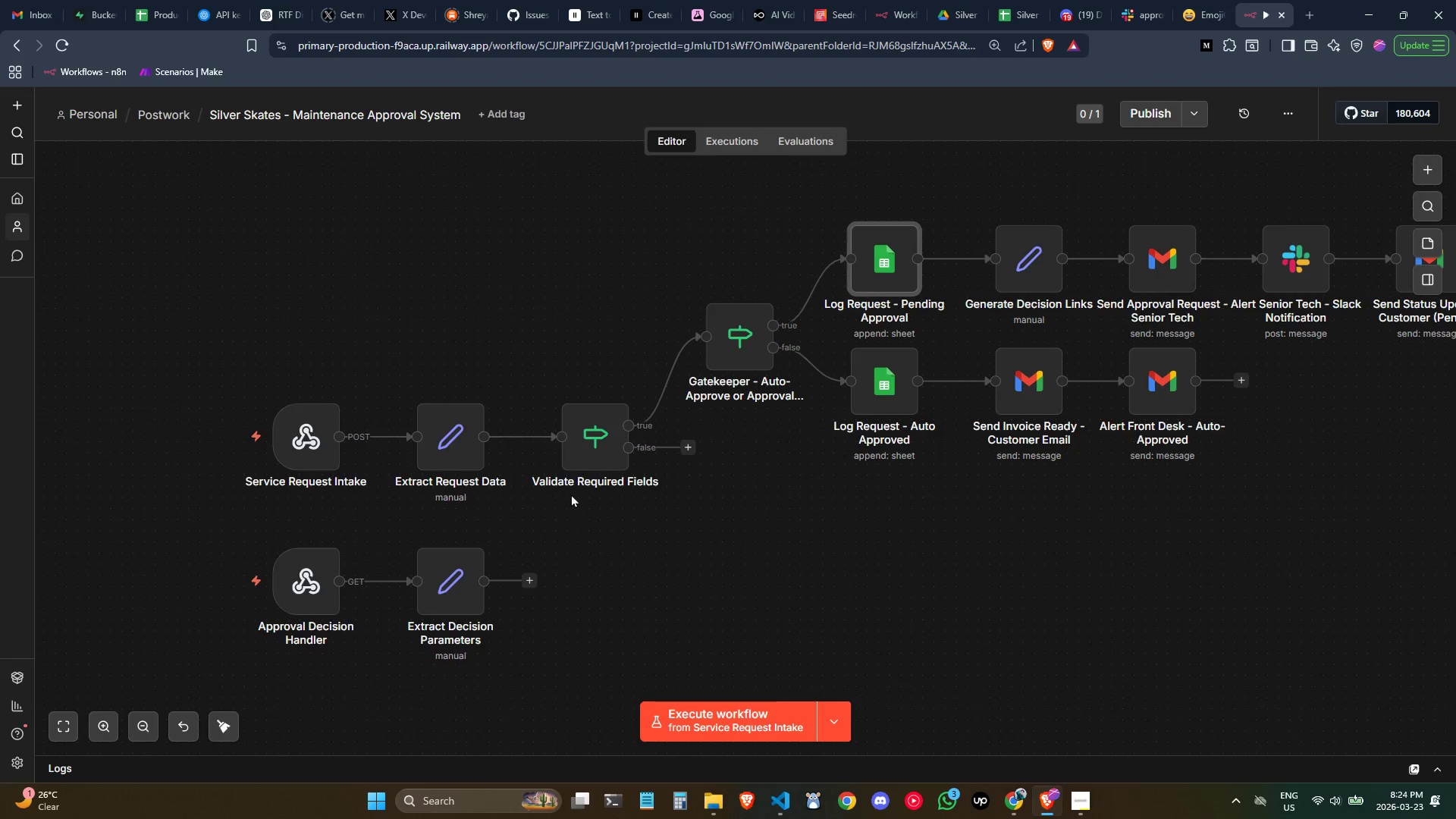 
double_click([445, 430])
 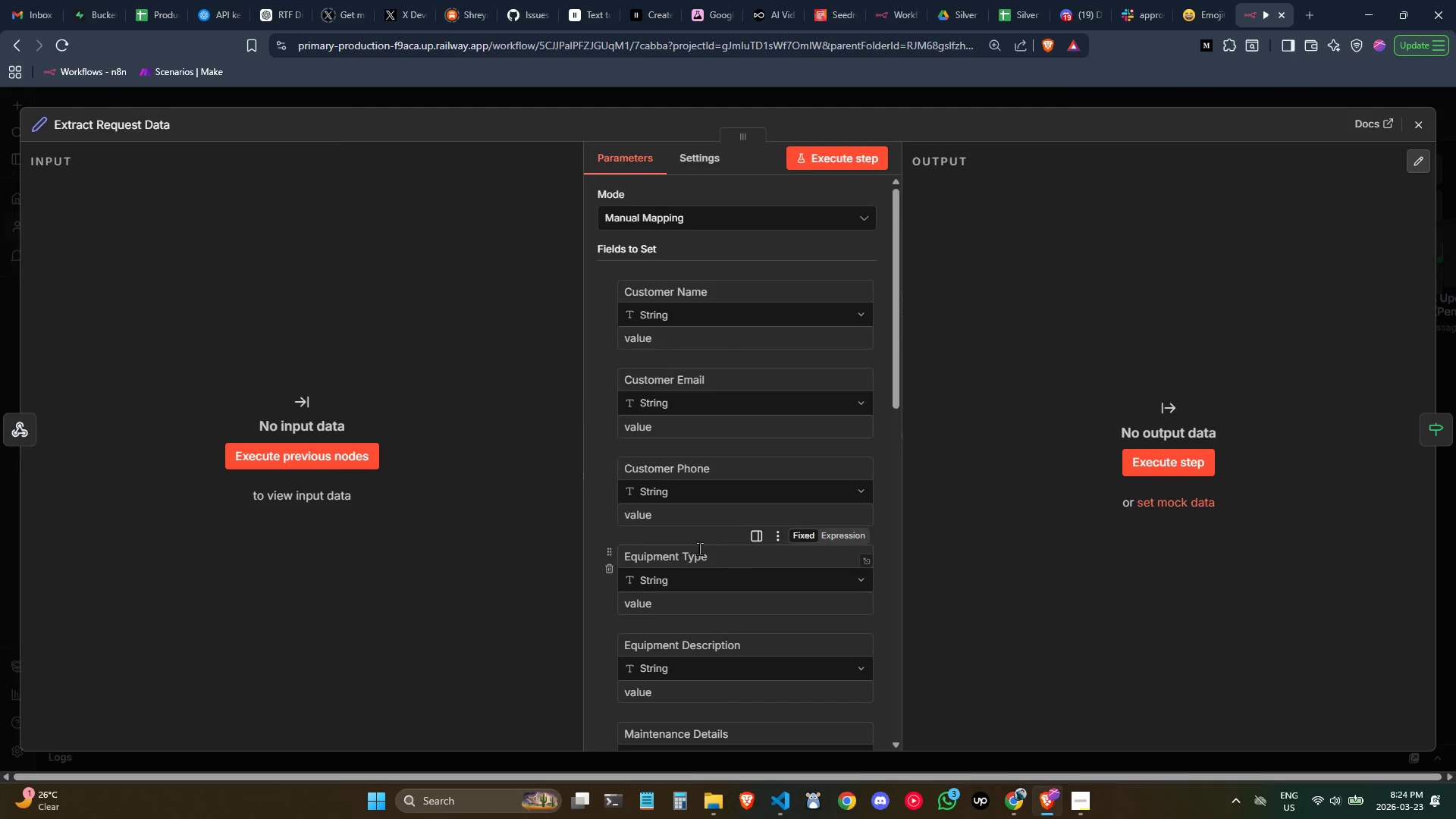 
scroll: coordinate [699, 548], scroll_direction: down, amount: 2.0
 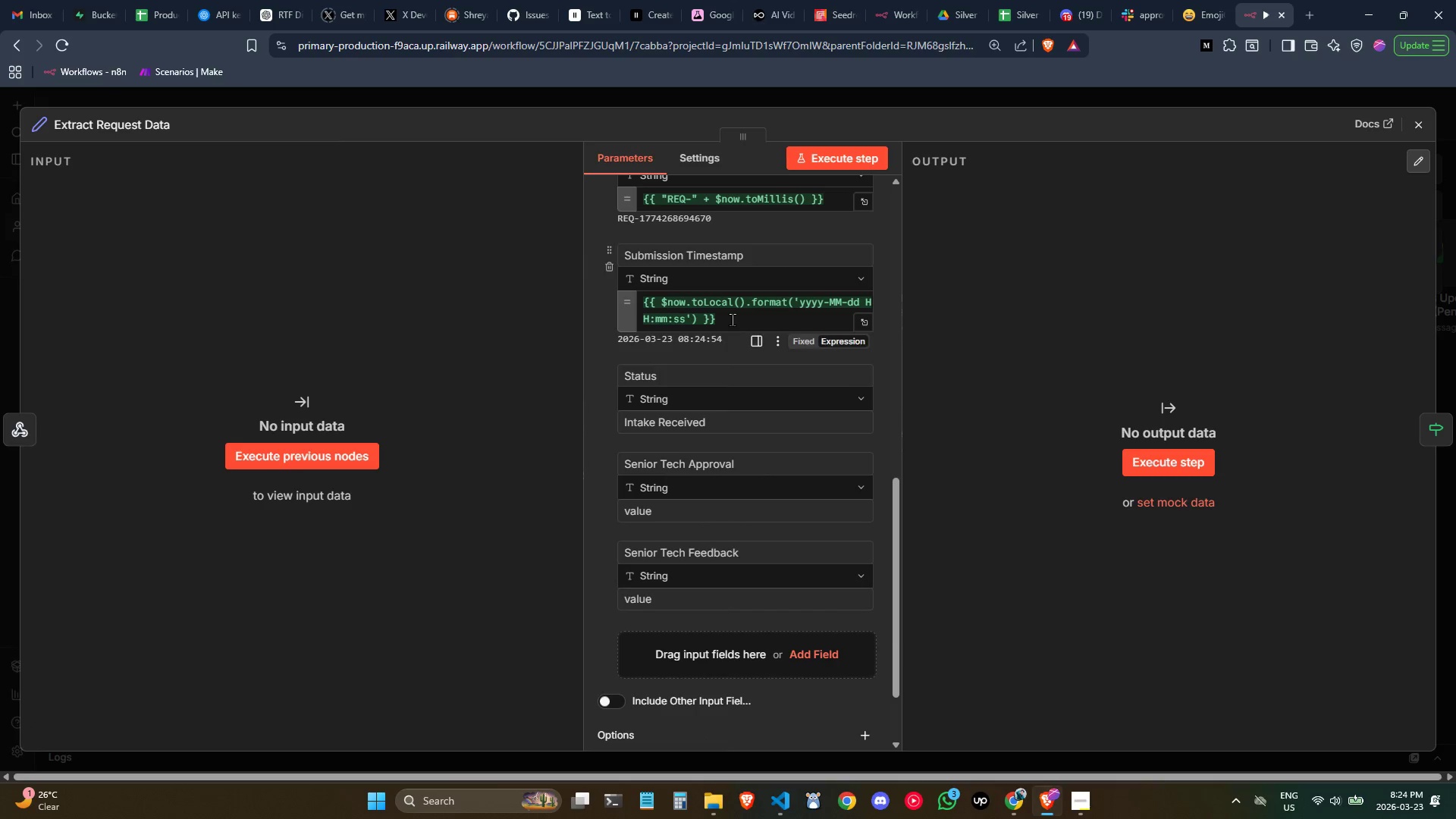 
double_click([732, 319])
 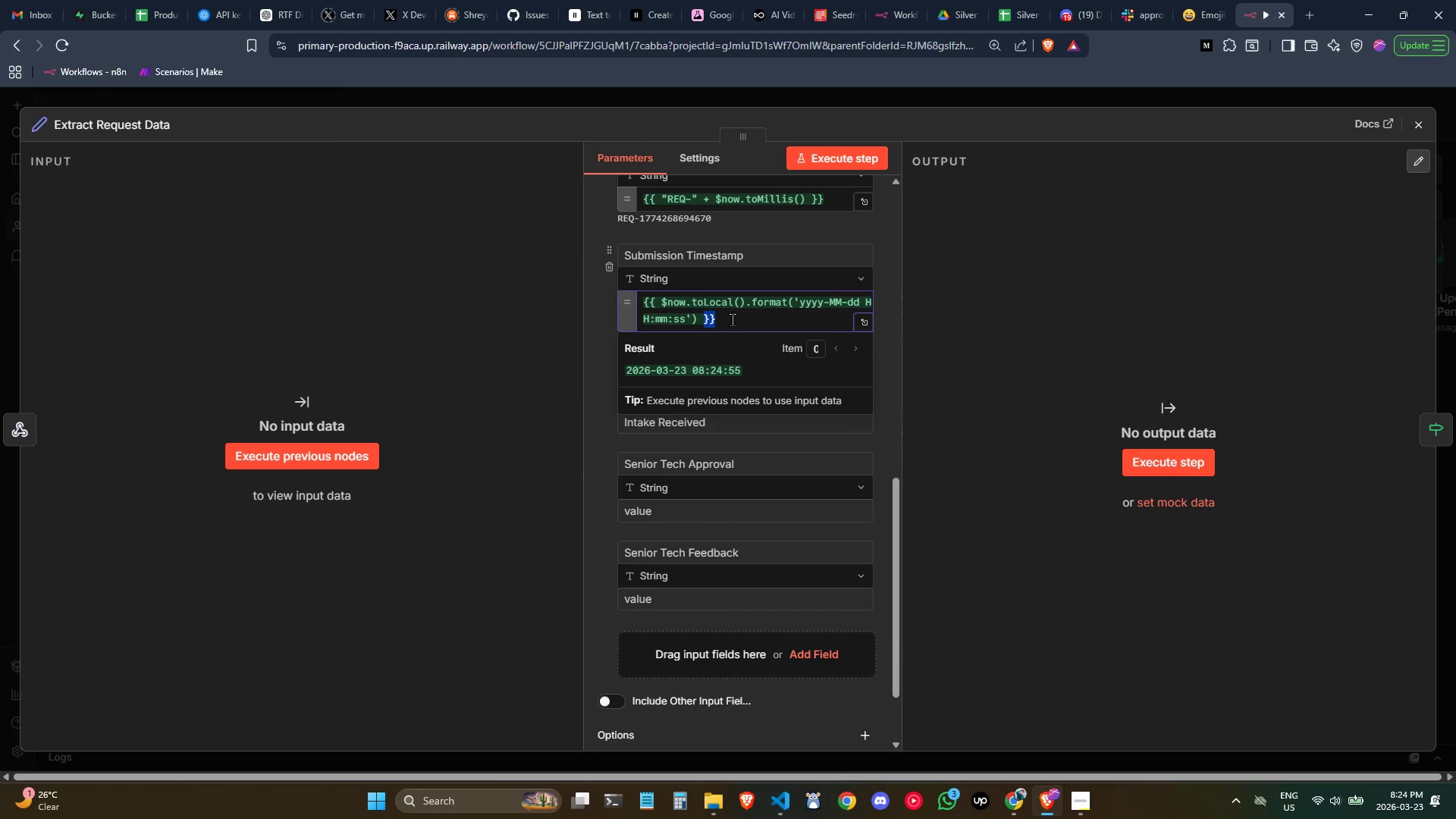 
triple_click([732, 319])
 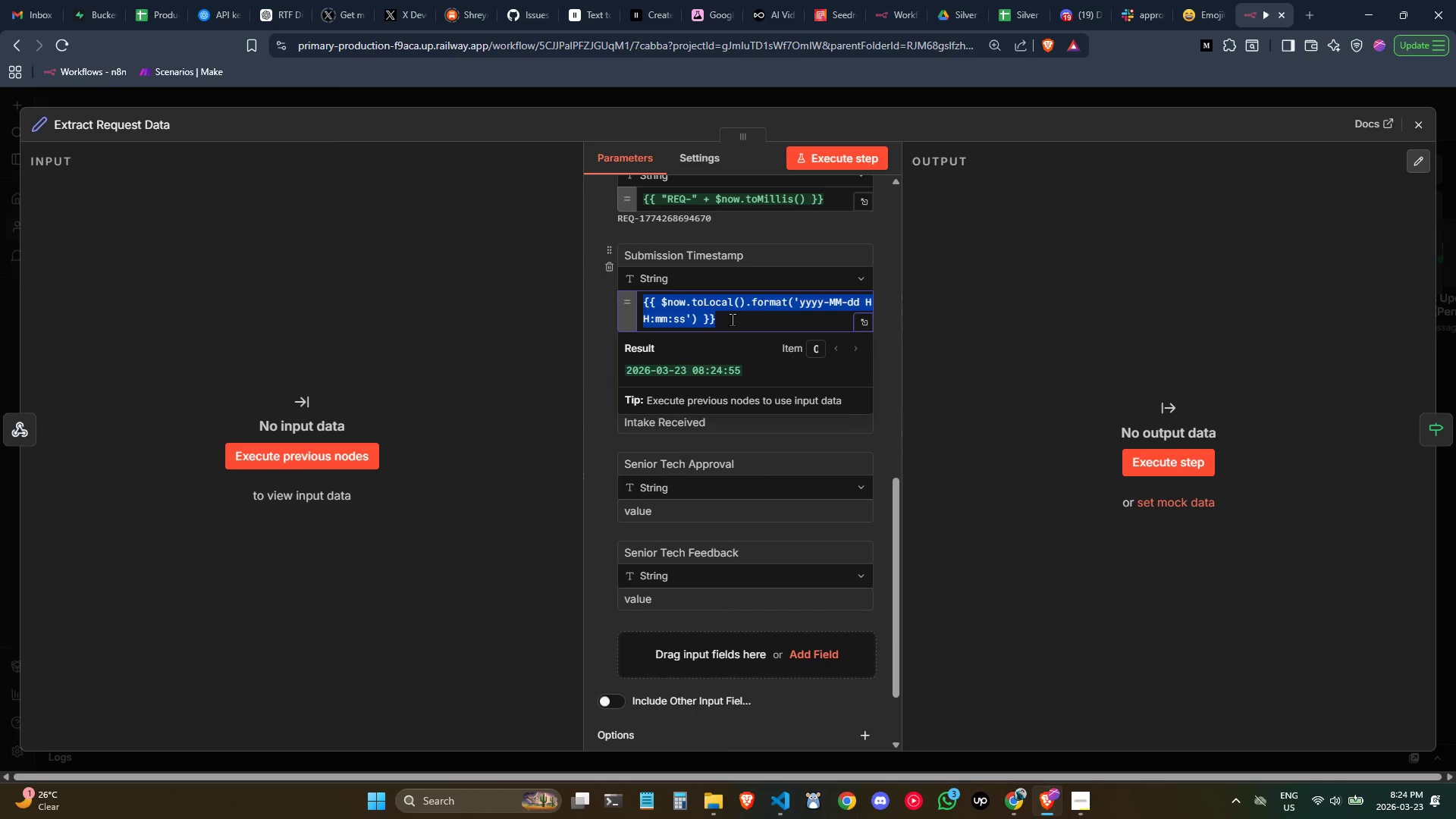 
key(Control+C)
 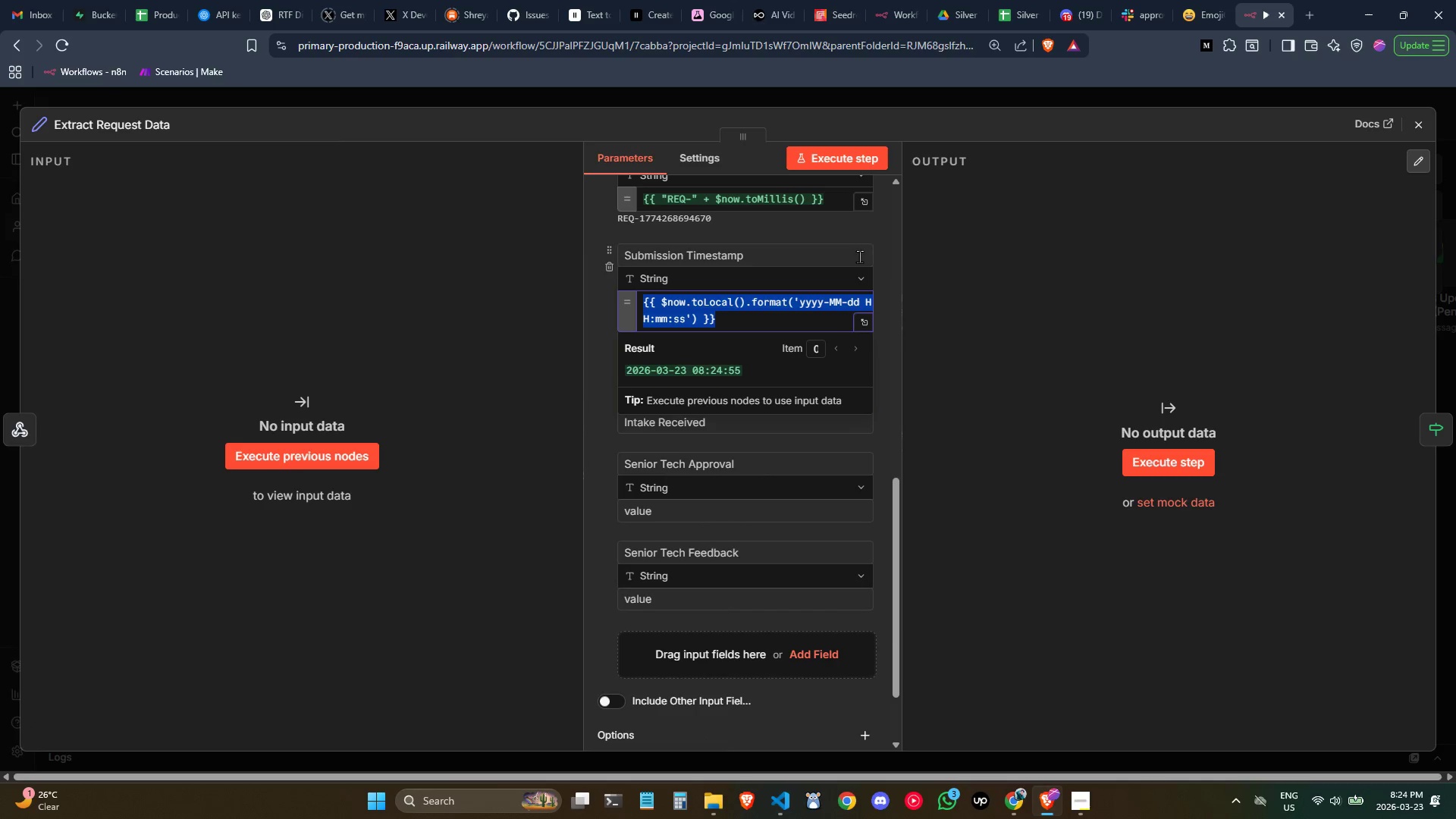 
key(Control+C)
 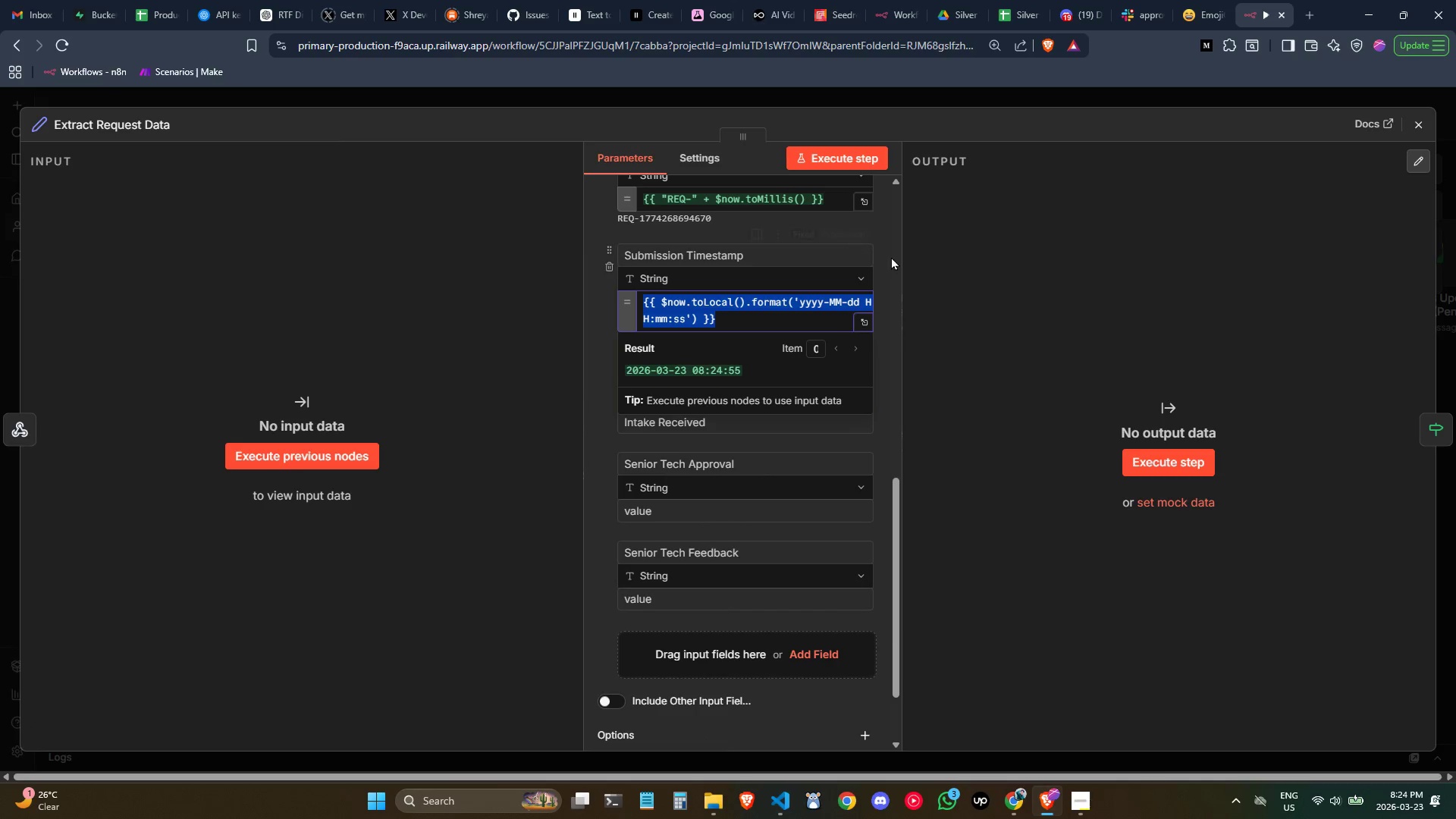 
key(Control+C)
 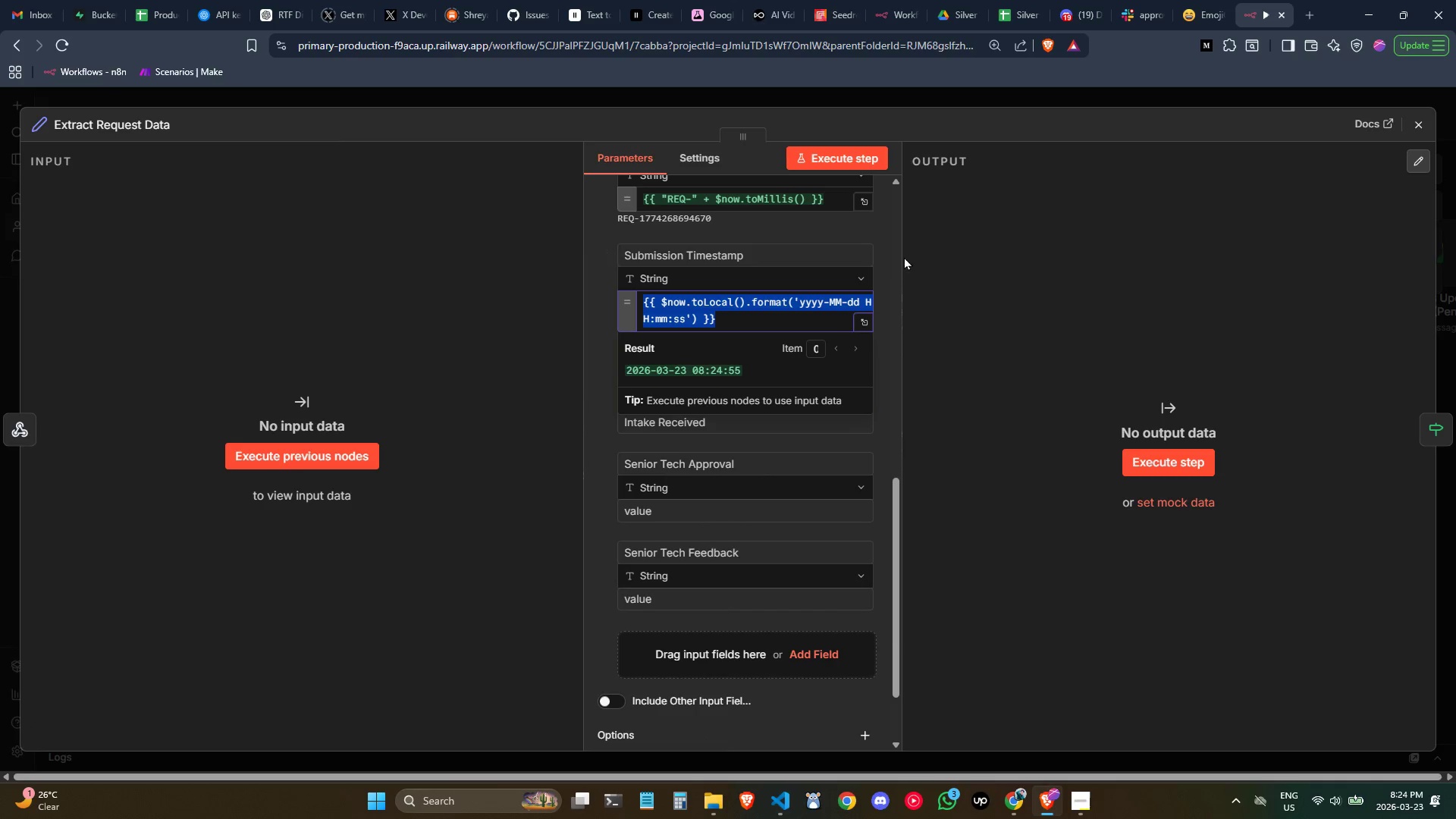 
key(Control+C)
 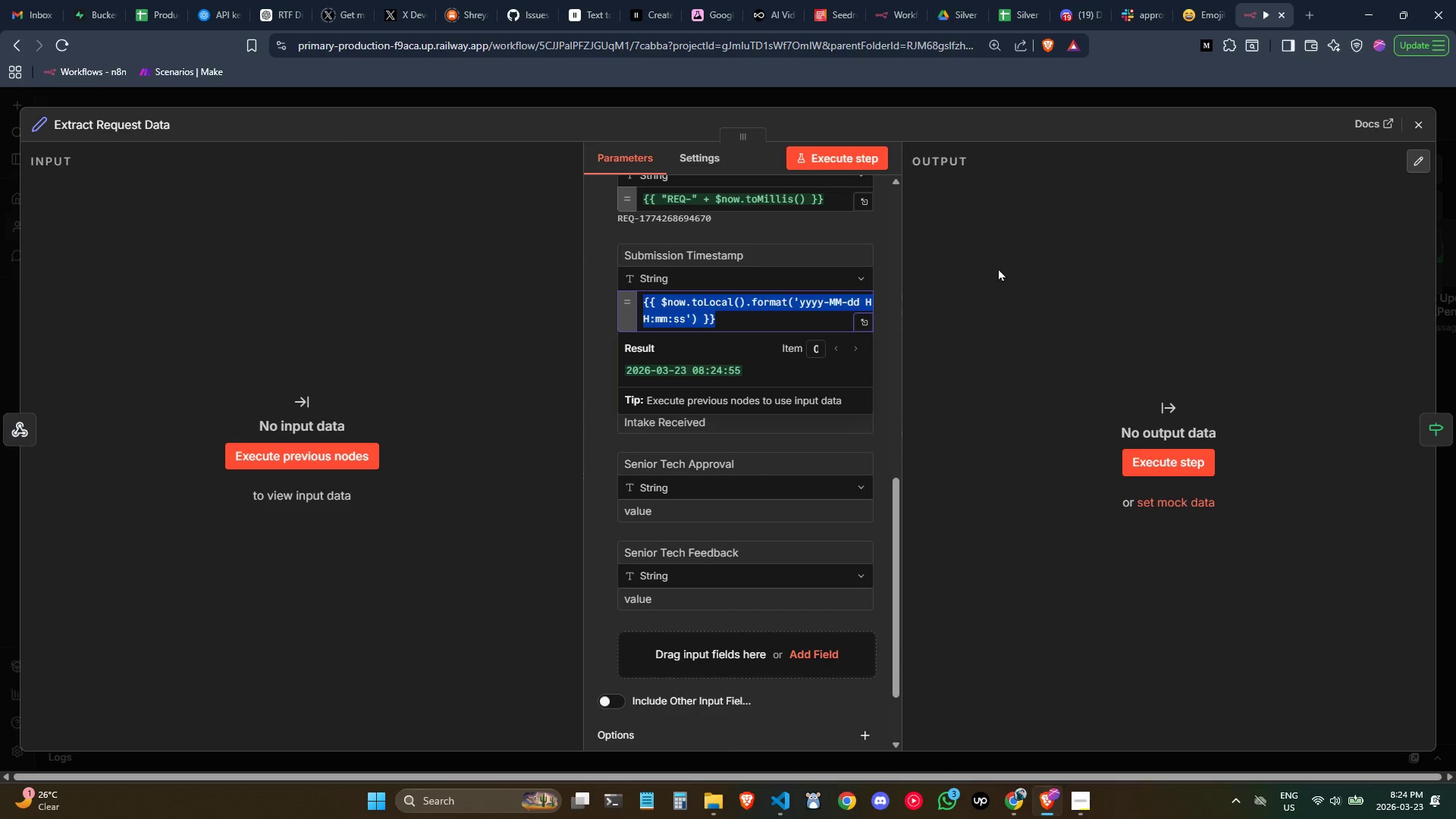 
left_click([998, 268])
 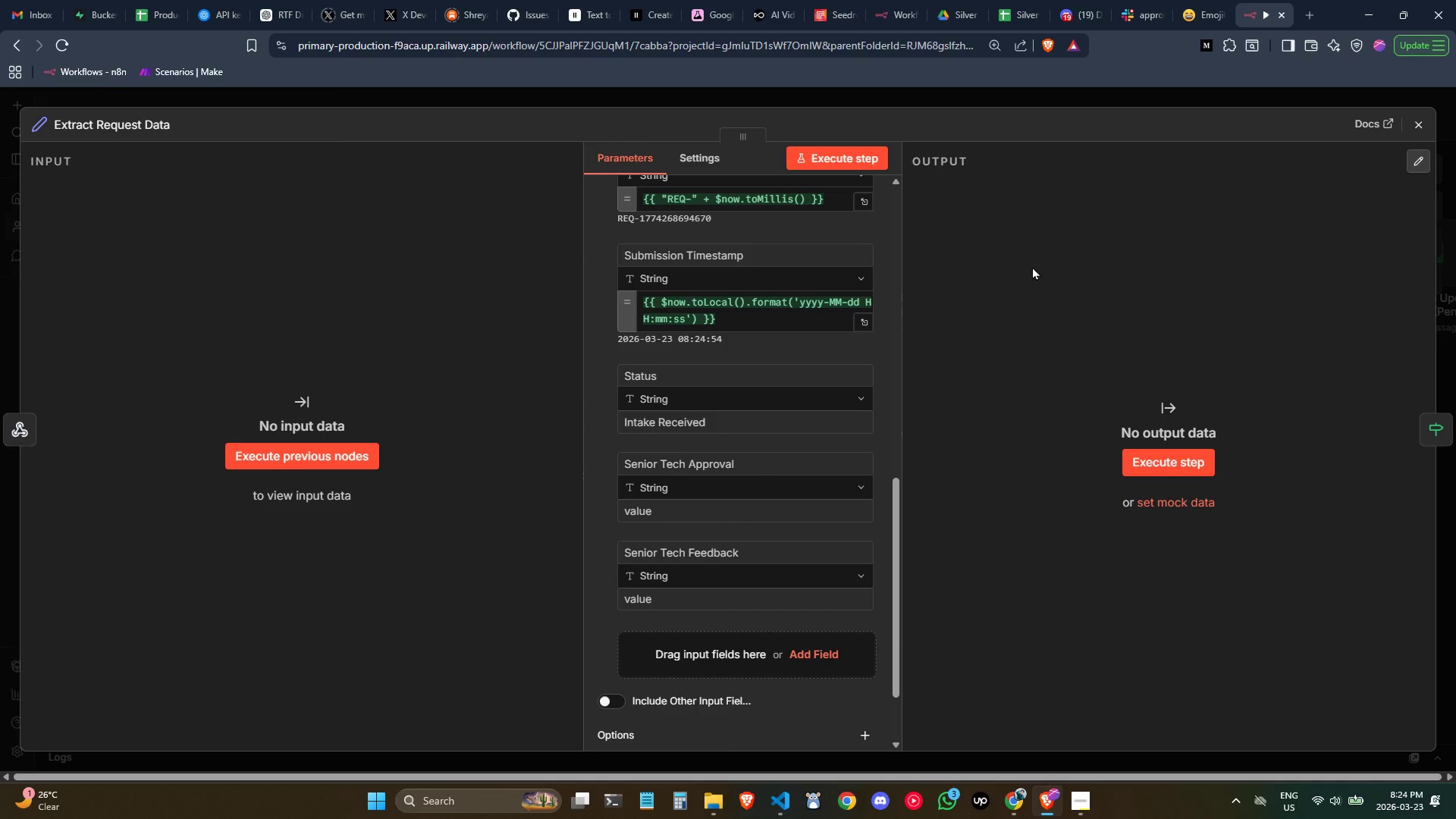 
scroll: coordinate [1032, 266], scroll_direction: none, amount: 0.0
 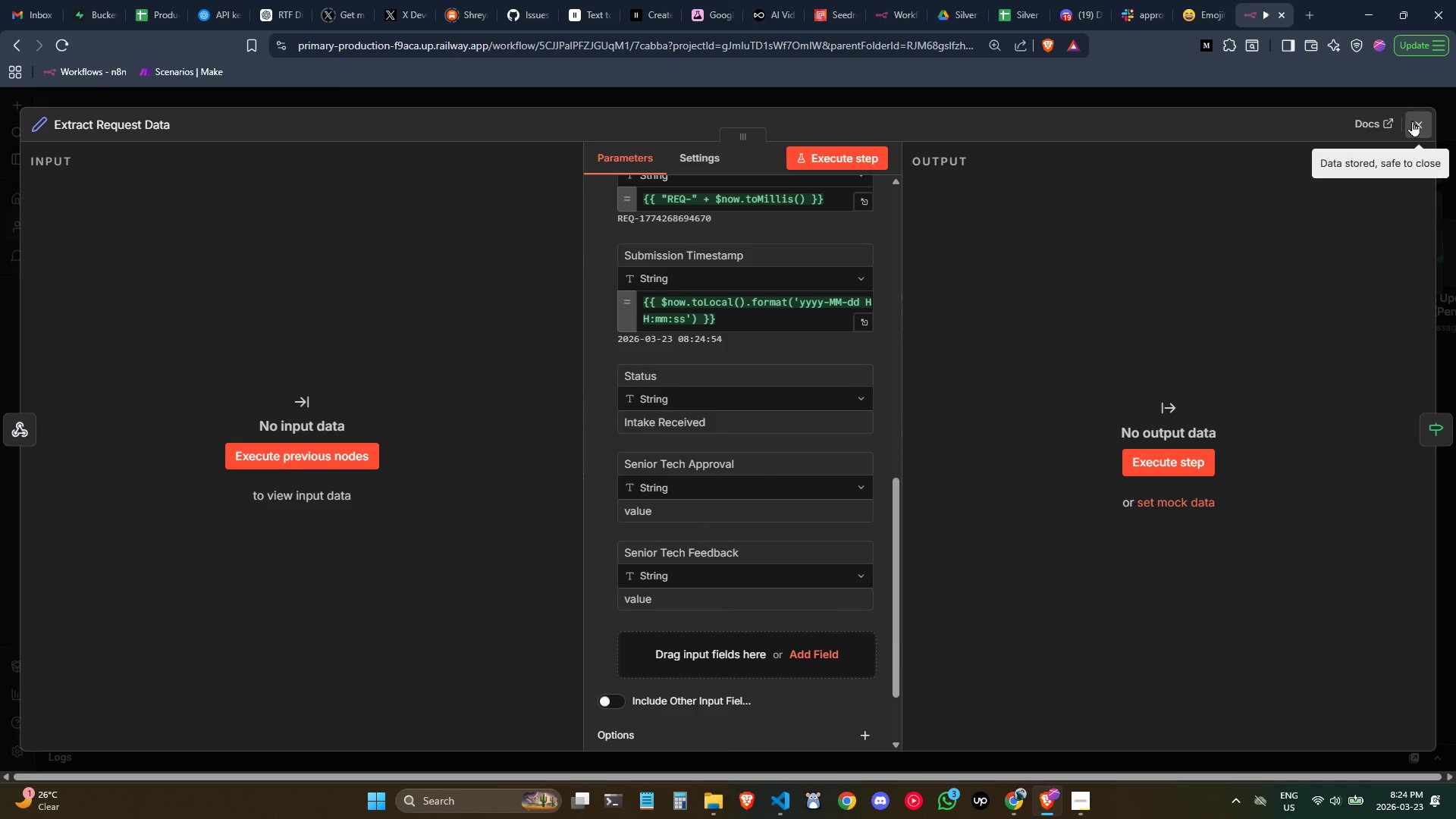 
left_click([1414, 118])
 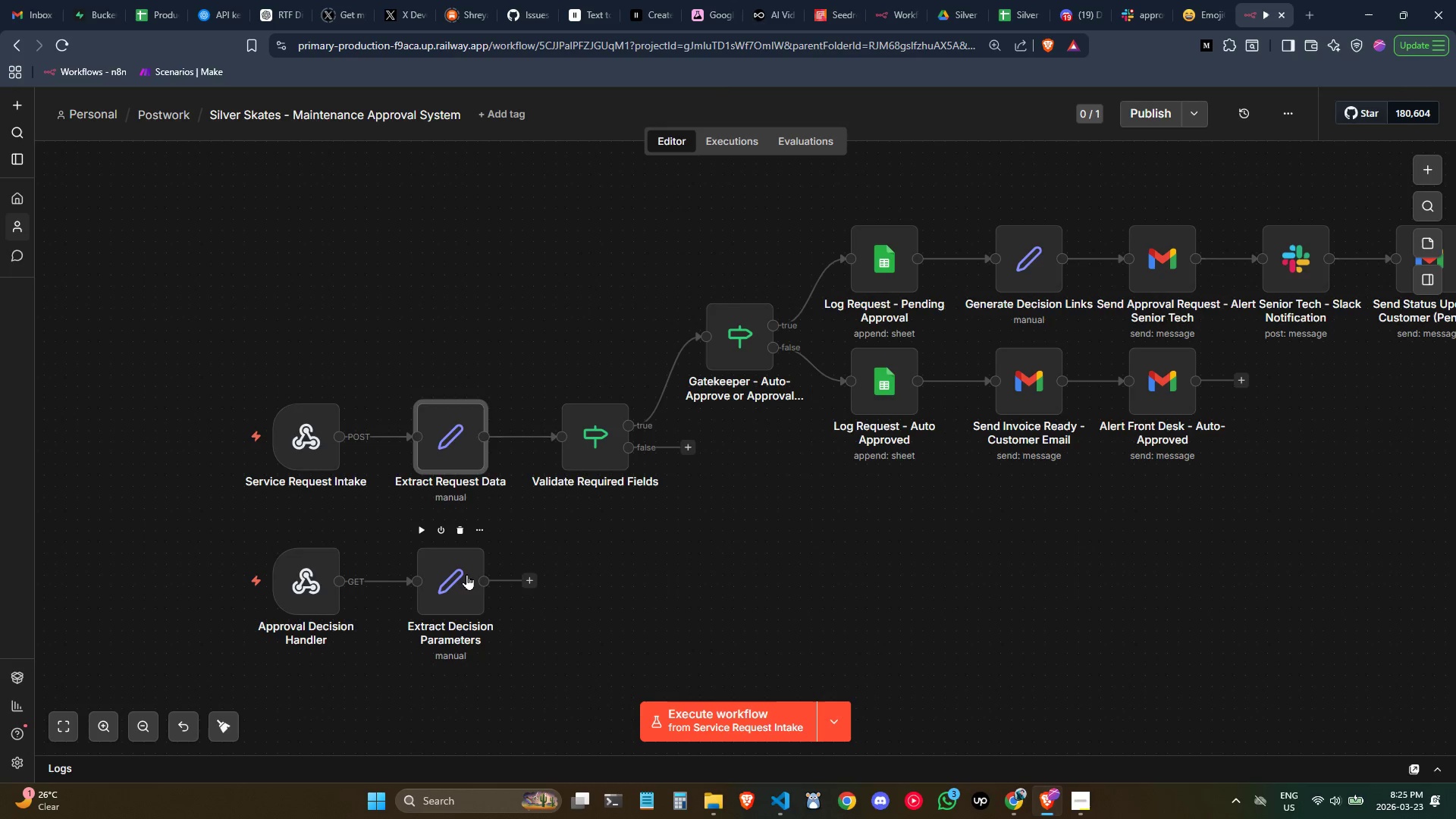 
double_click([466, 574])
 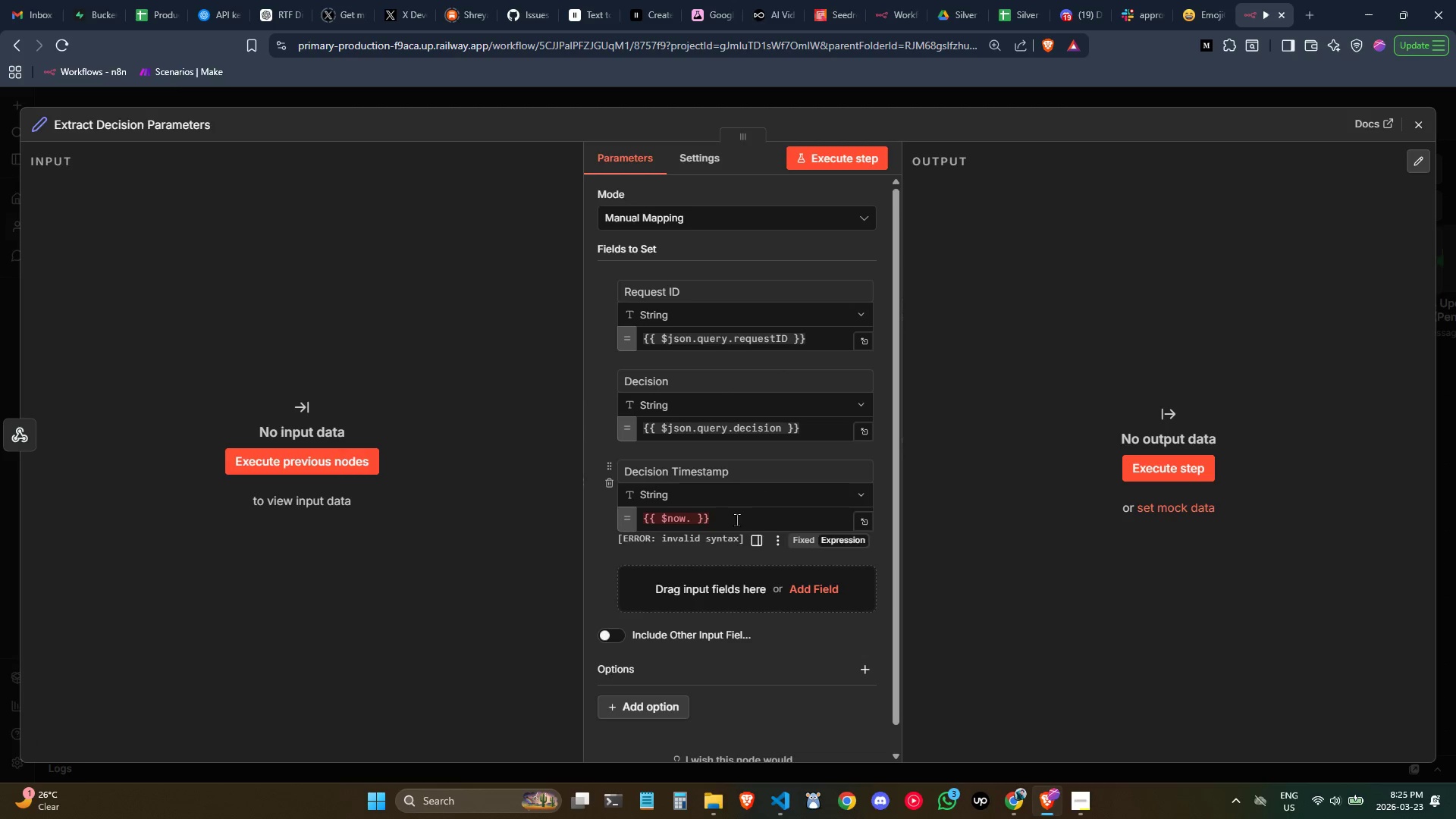 
double_click([736, 519])
 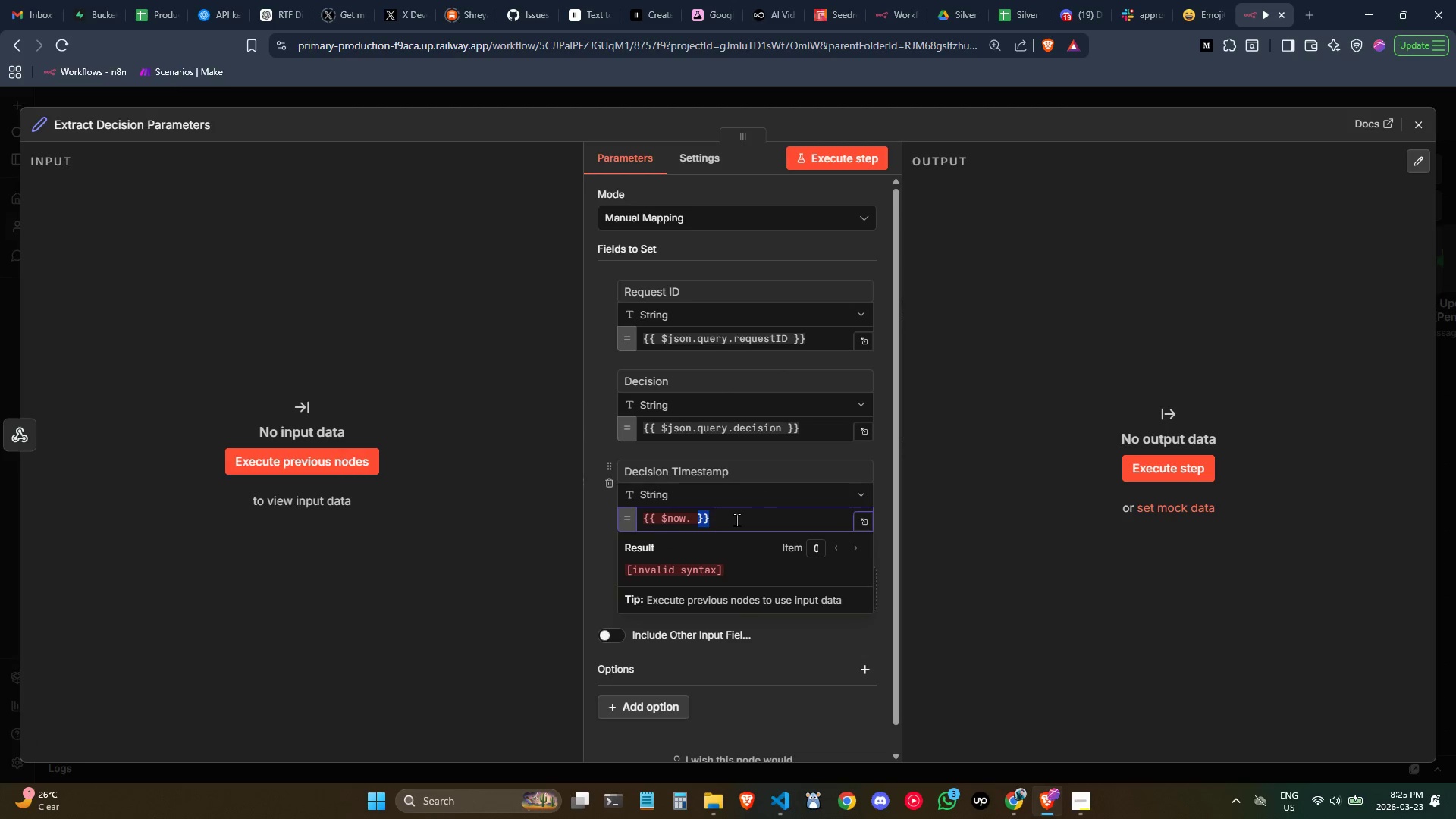 
triple_click([736, 519])
 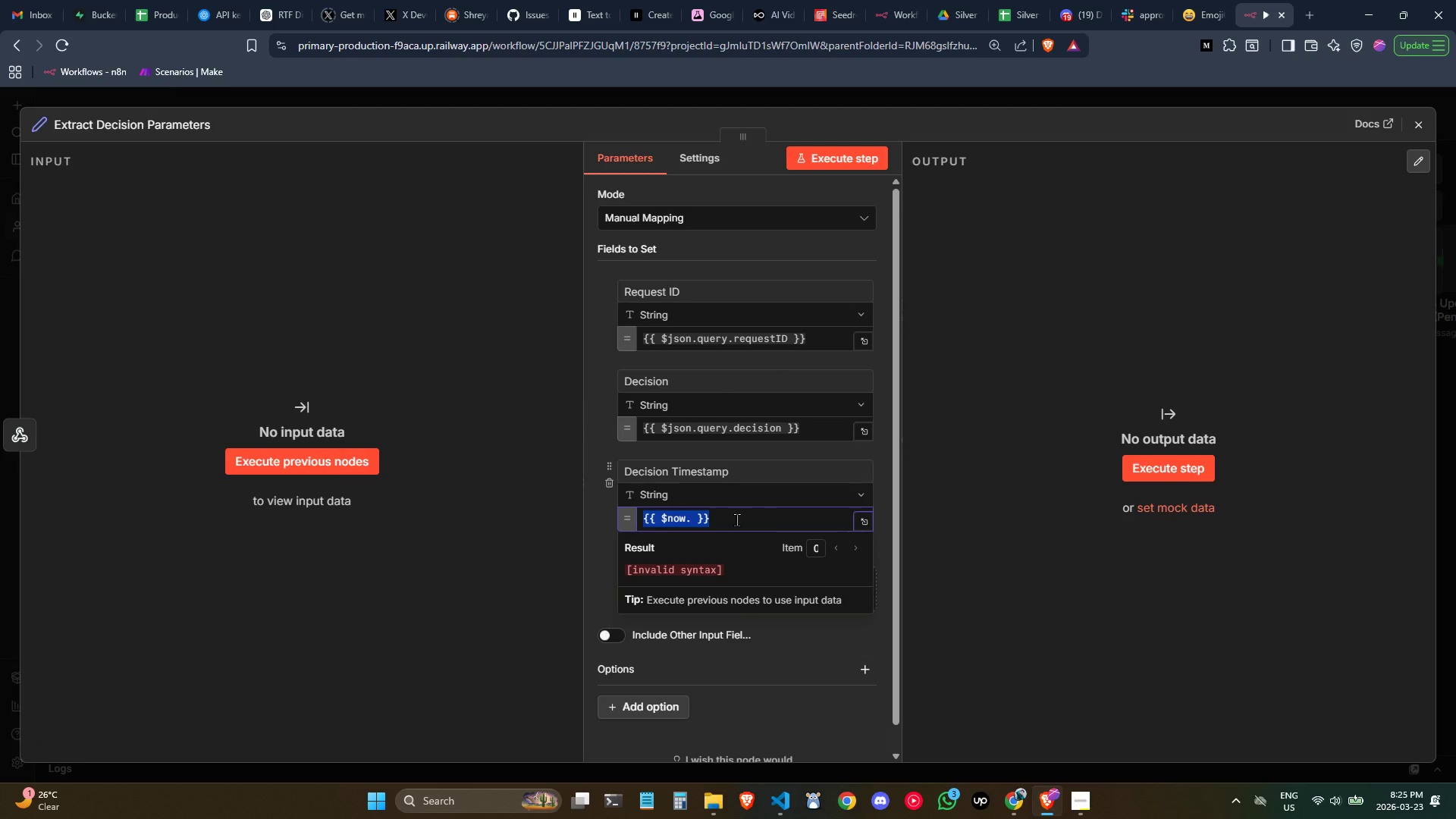 
key(Control+V)
 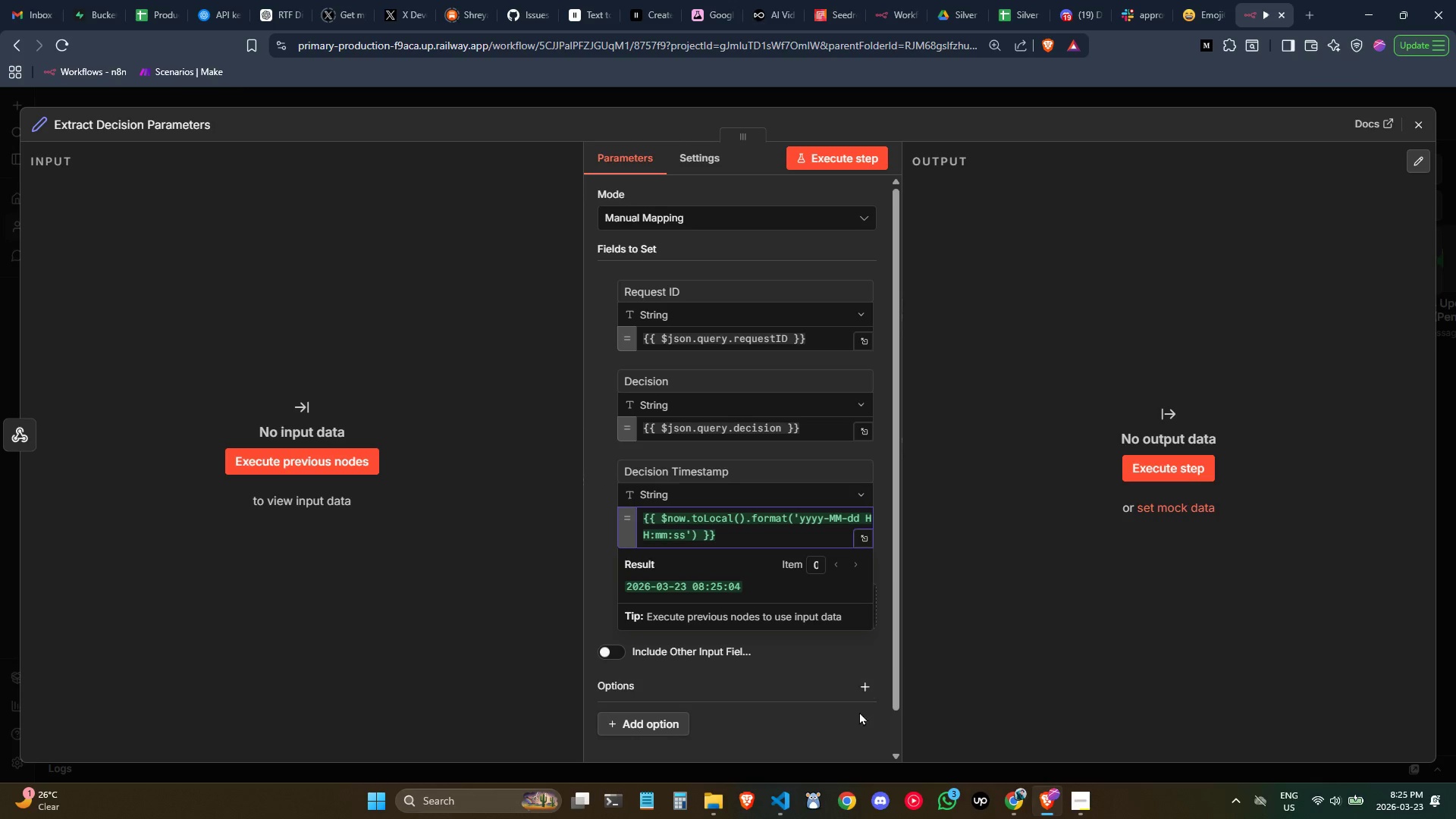 
left_click([814, 669])
 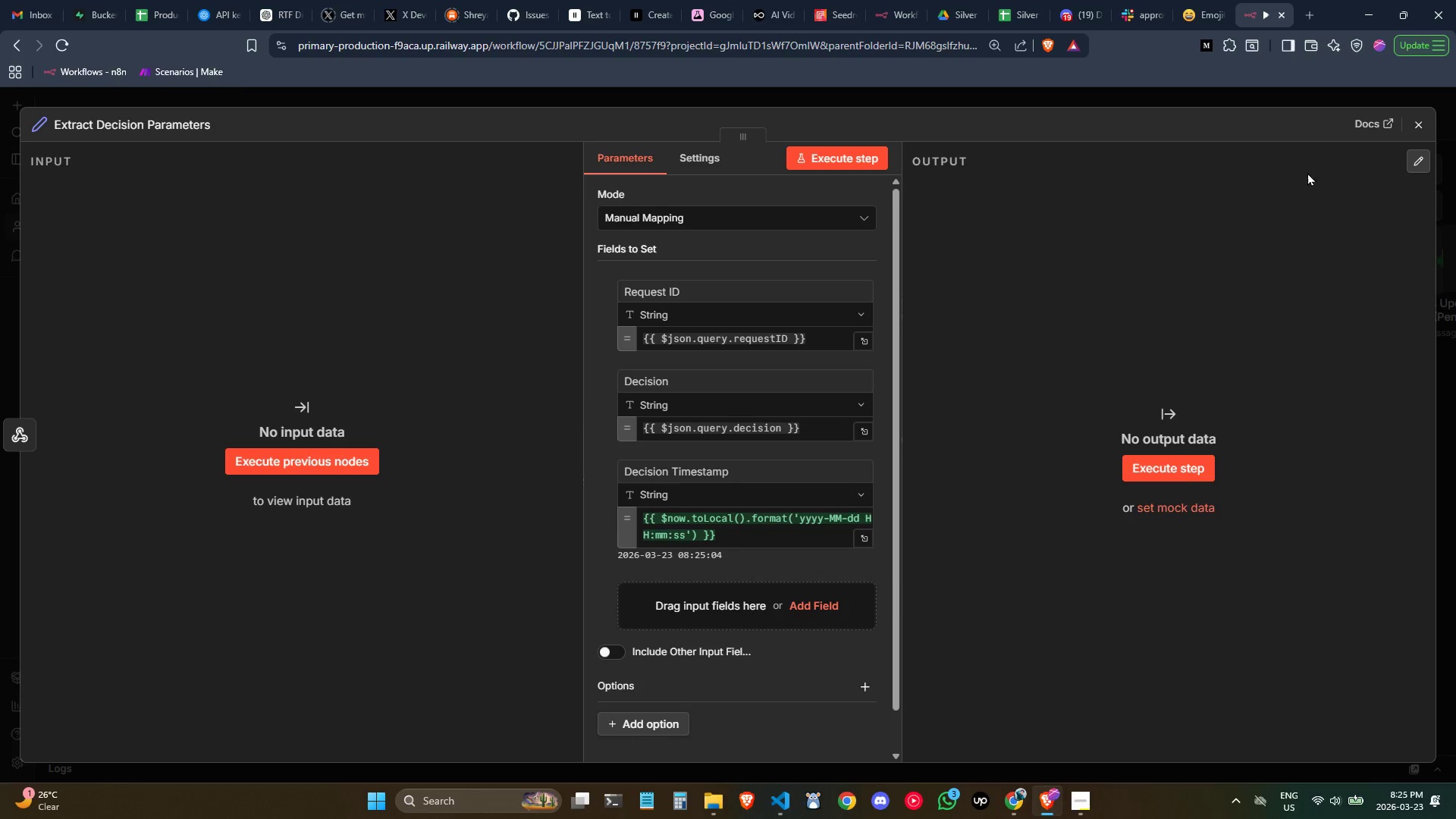 
left_click([1424, 130])
 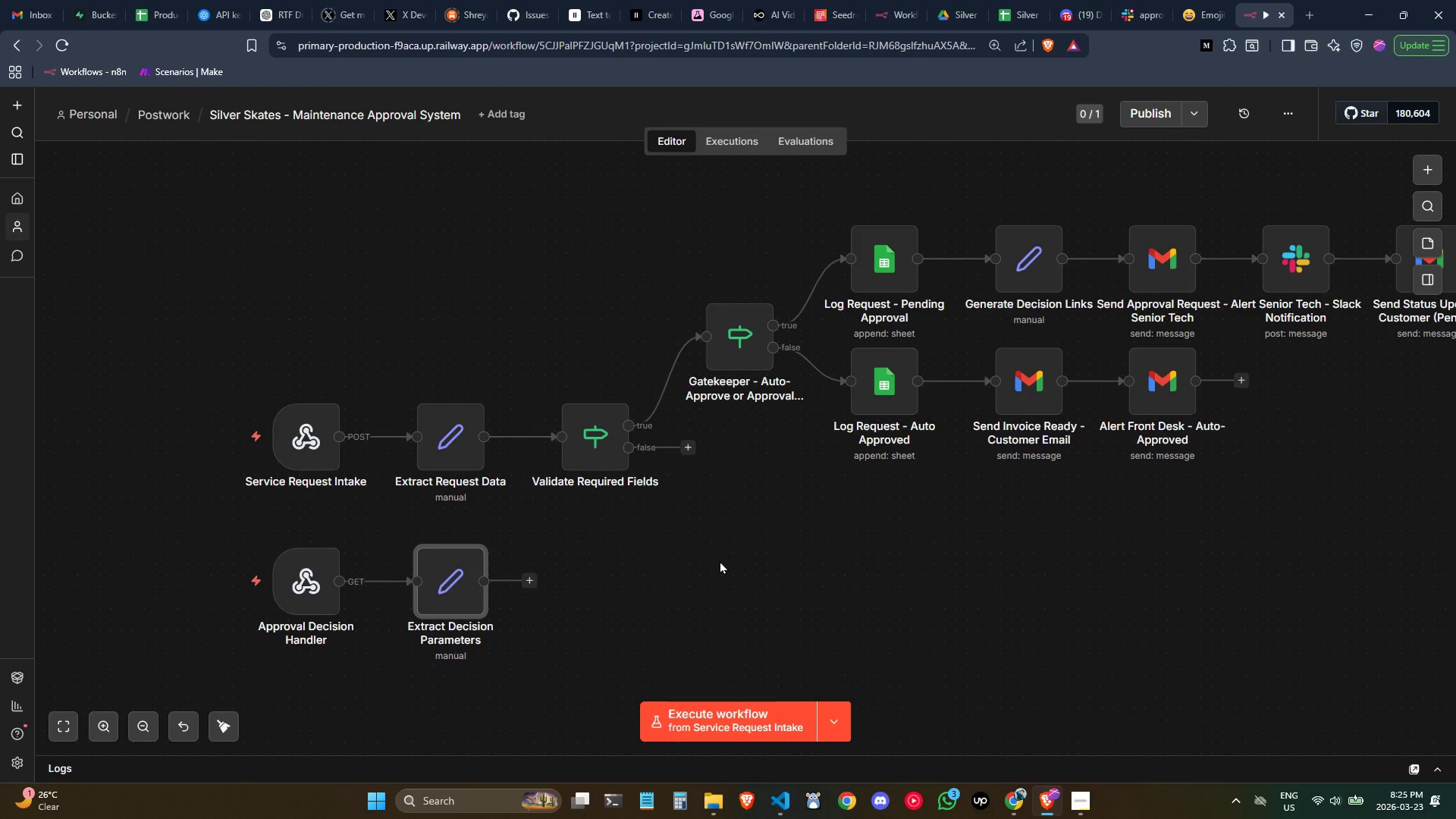 
wait(11.97)
 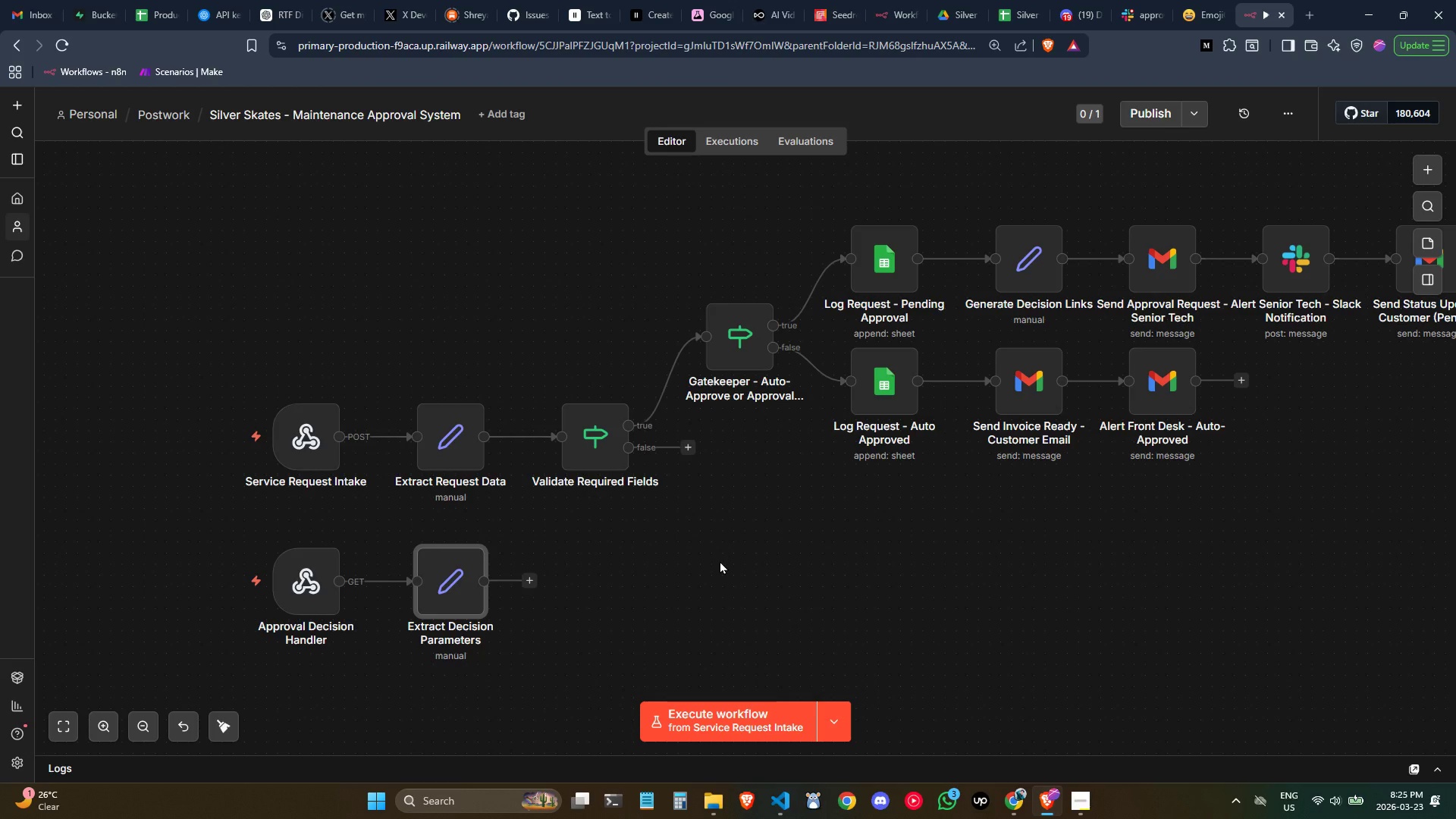 
scroll: coordinate [566, 632], scroll_direction: none, amount: 0.0
 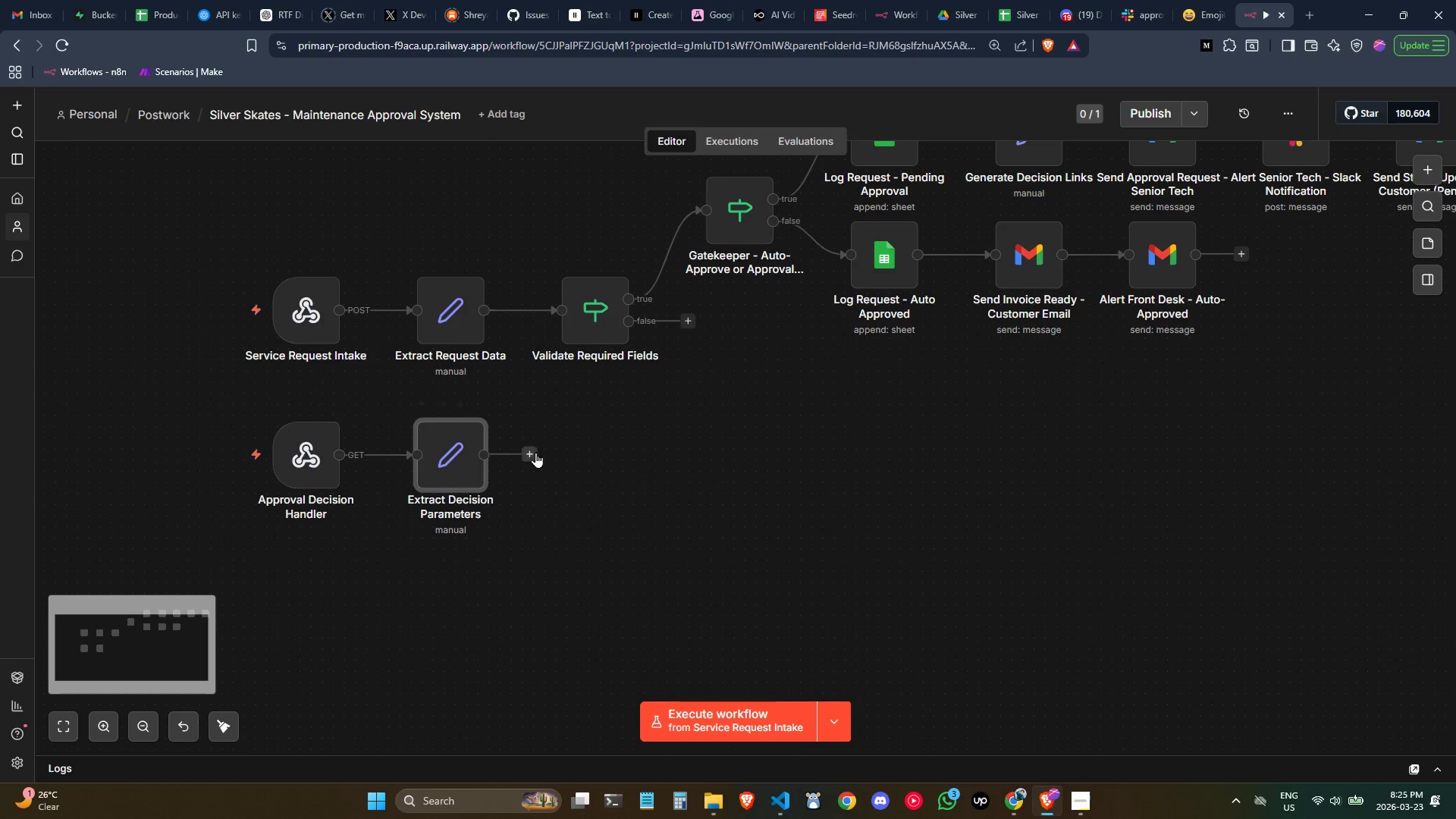 
left_click([529, 450])
 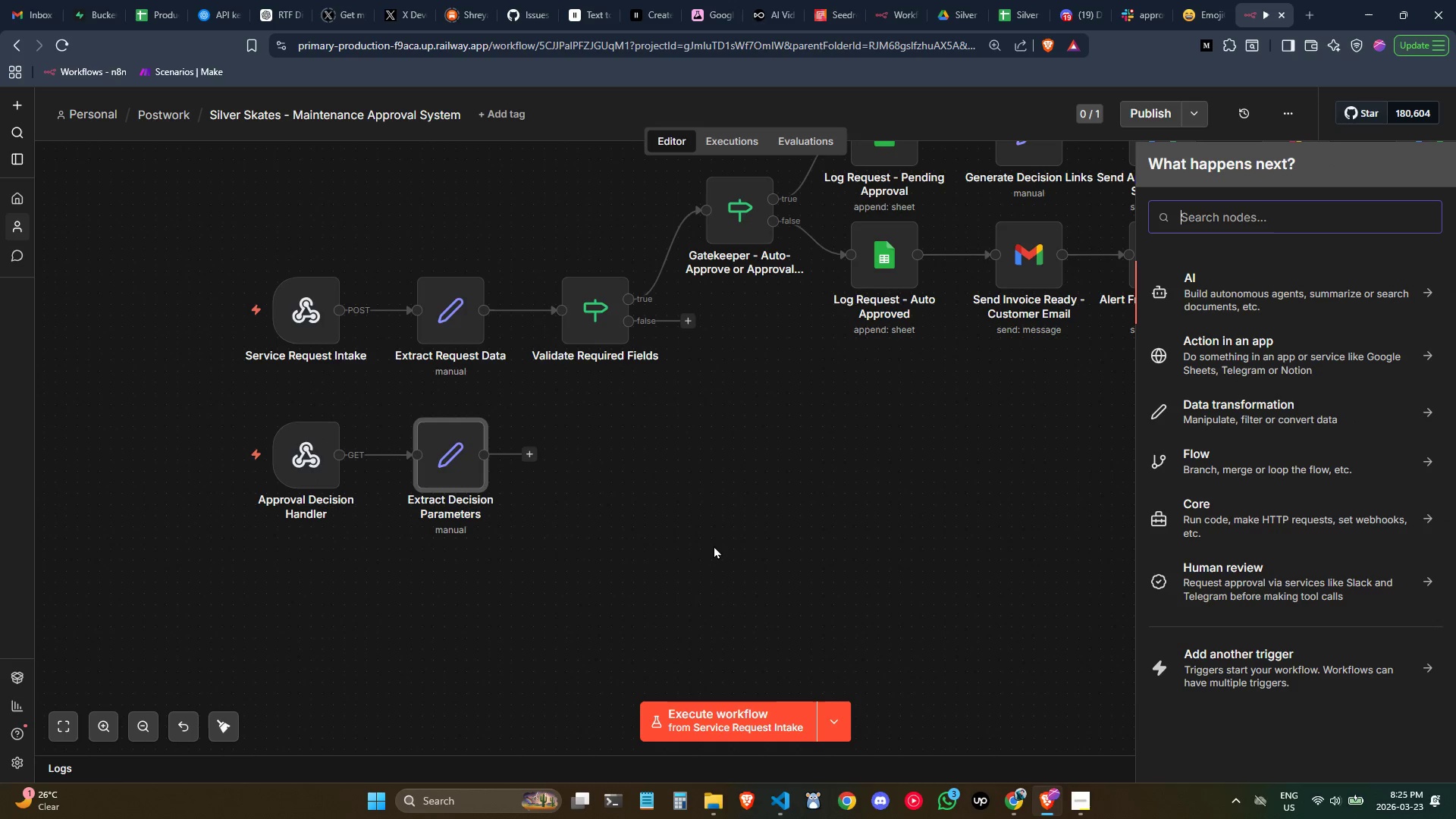 
wait(8.33)
 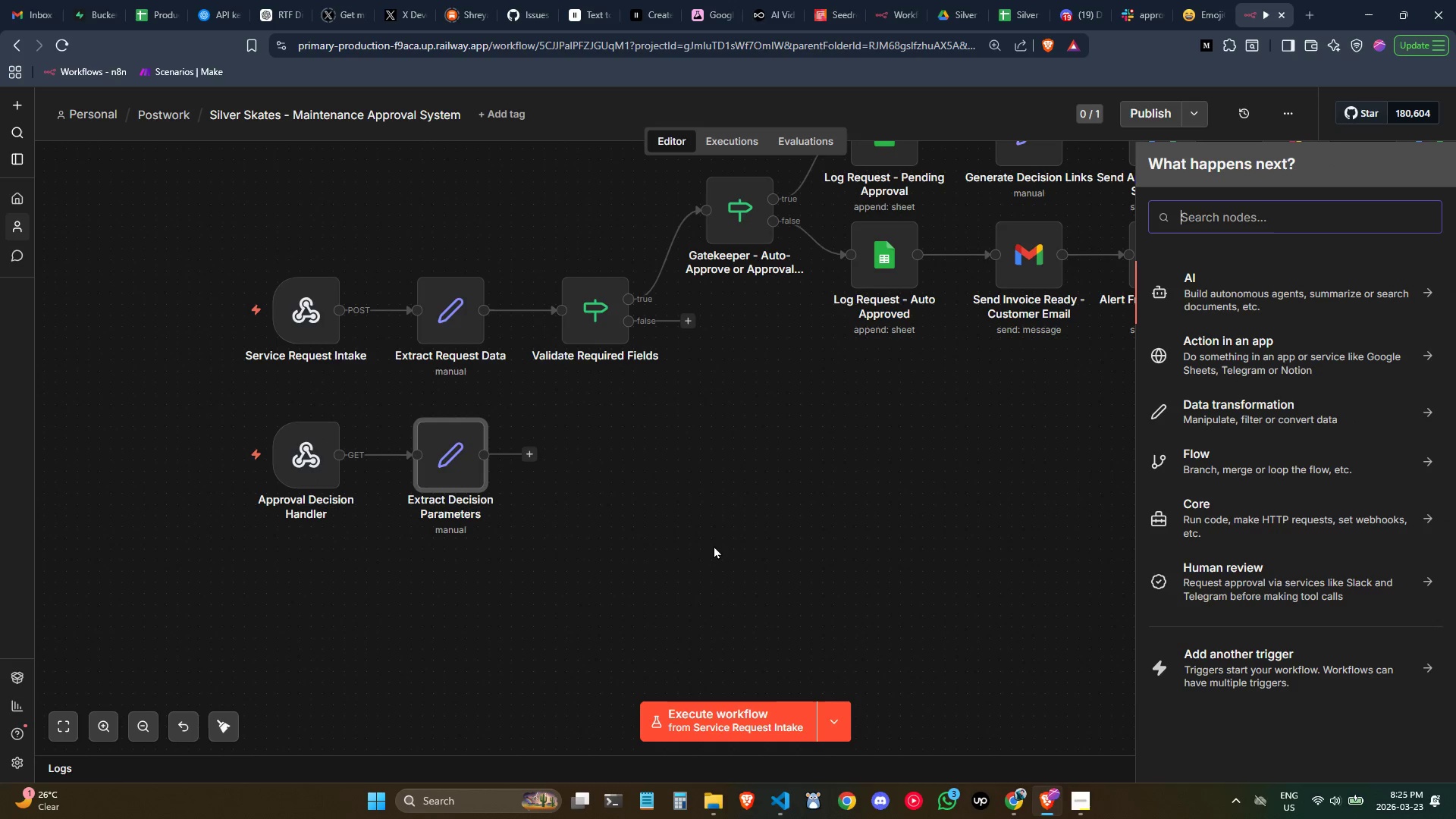 
type(goo)
 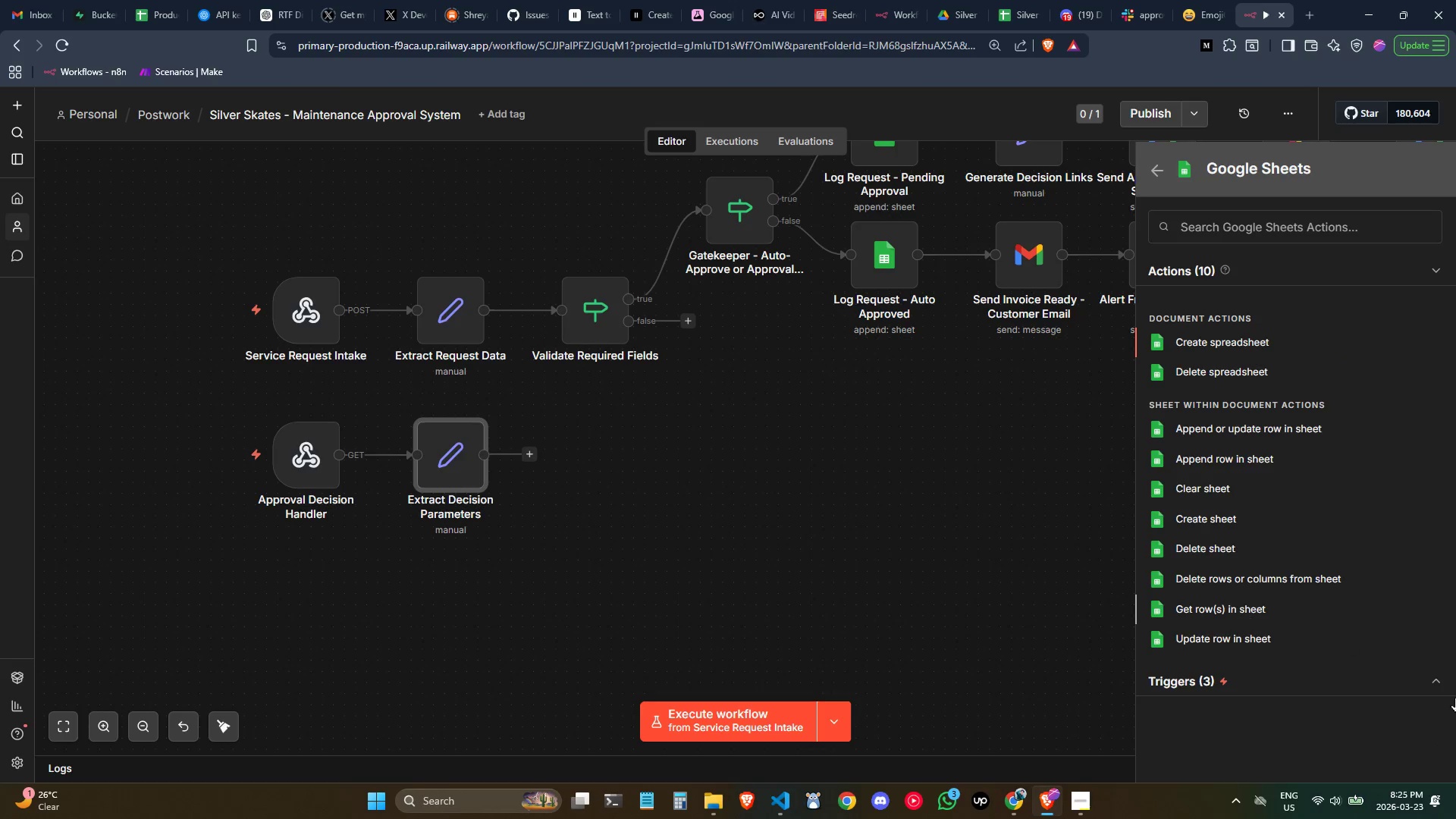 
wait(6.47)
 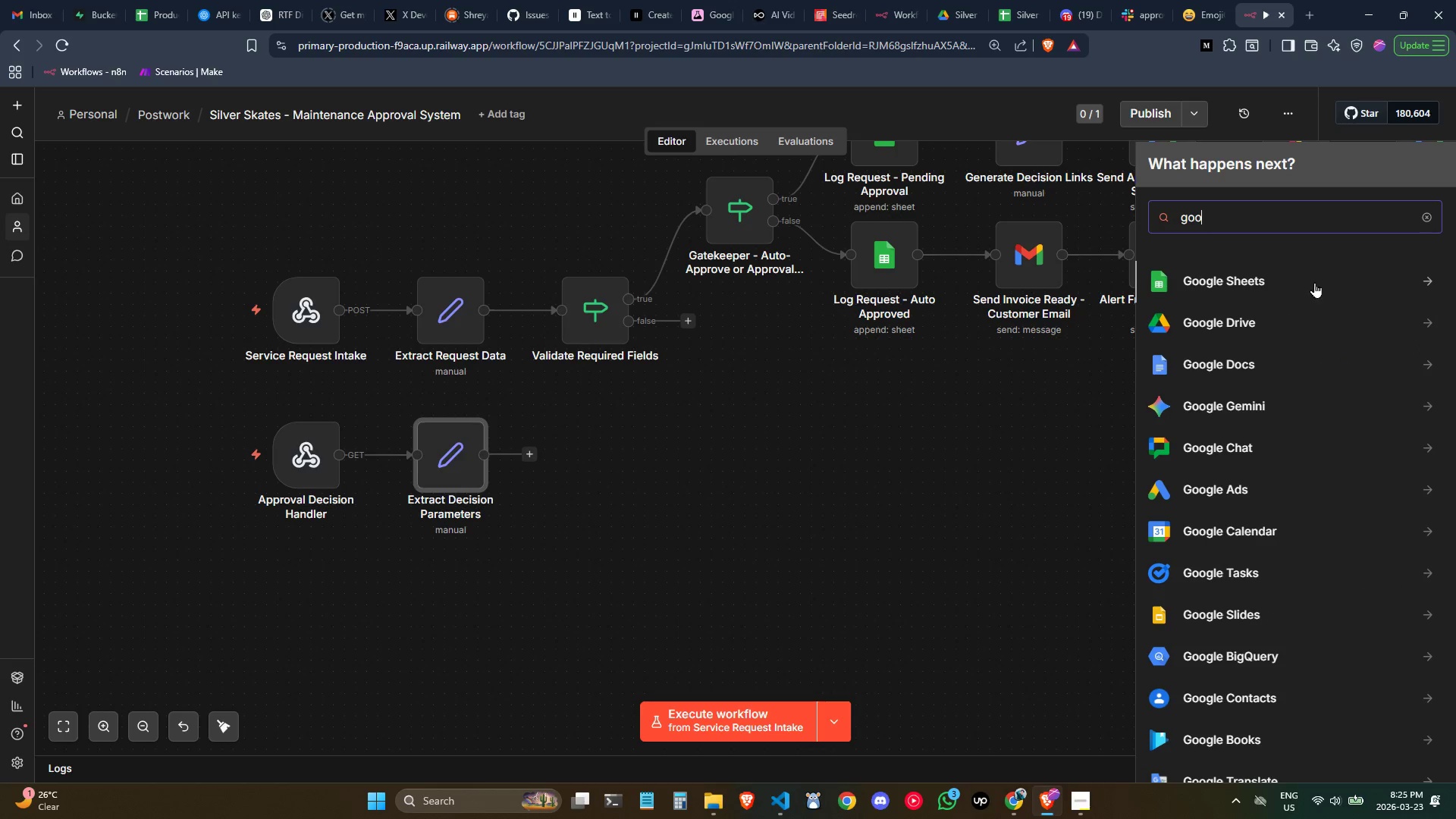 
double_click([110, 130])
 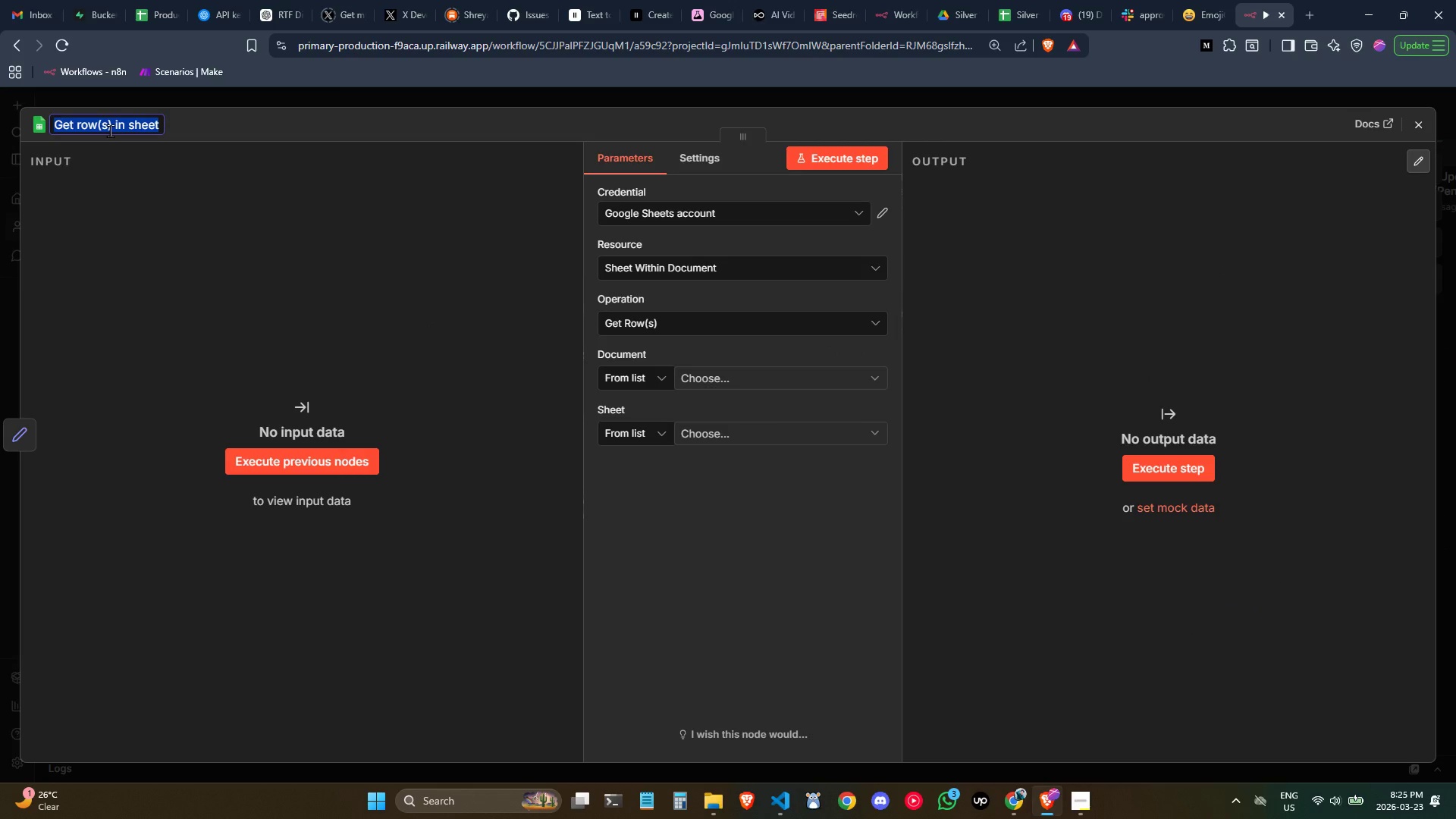 
type(Fetch Original S)
key(Backspace)
 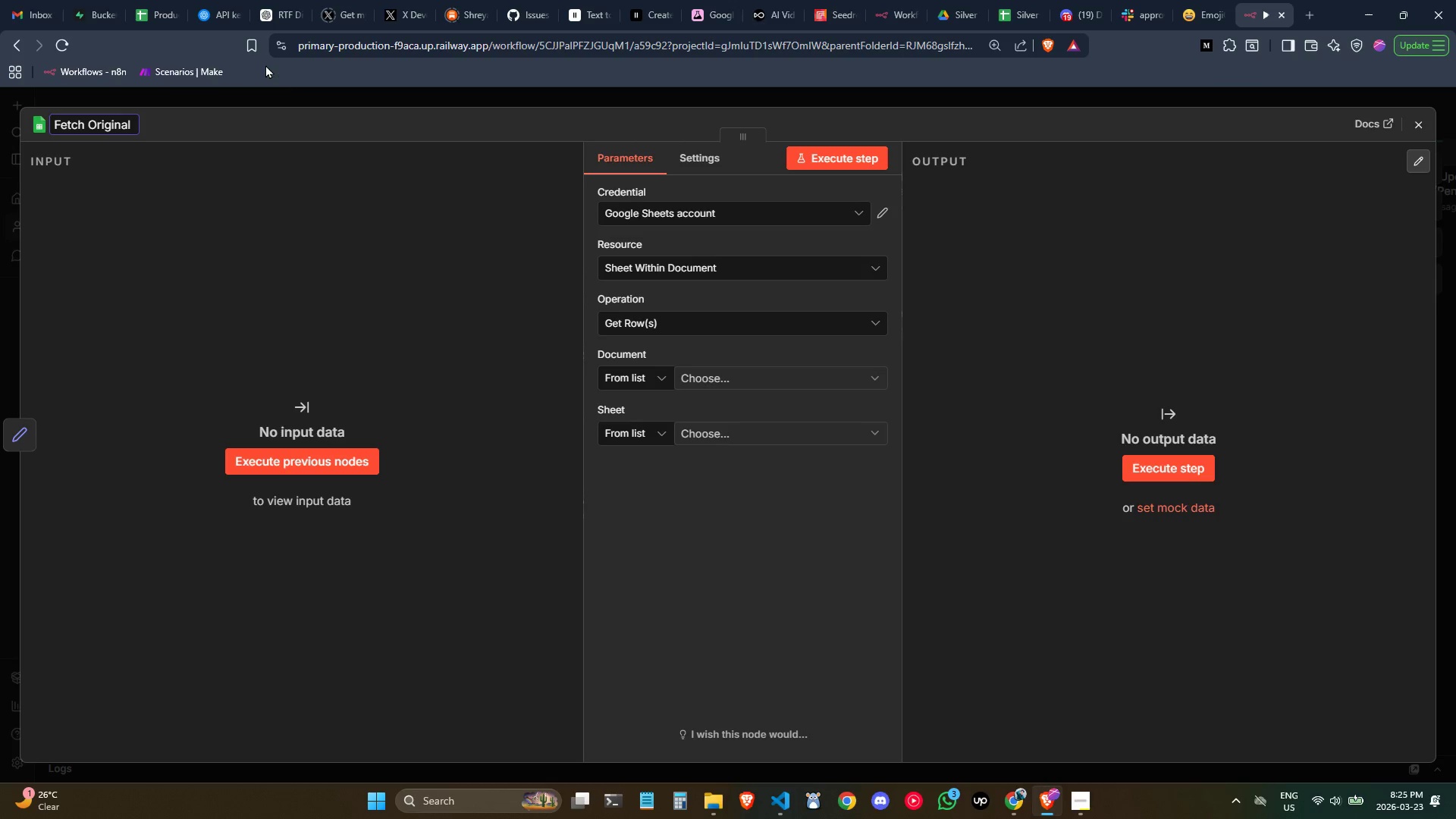 
type(Request Data)
 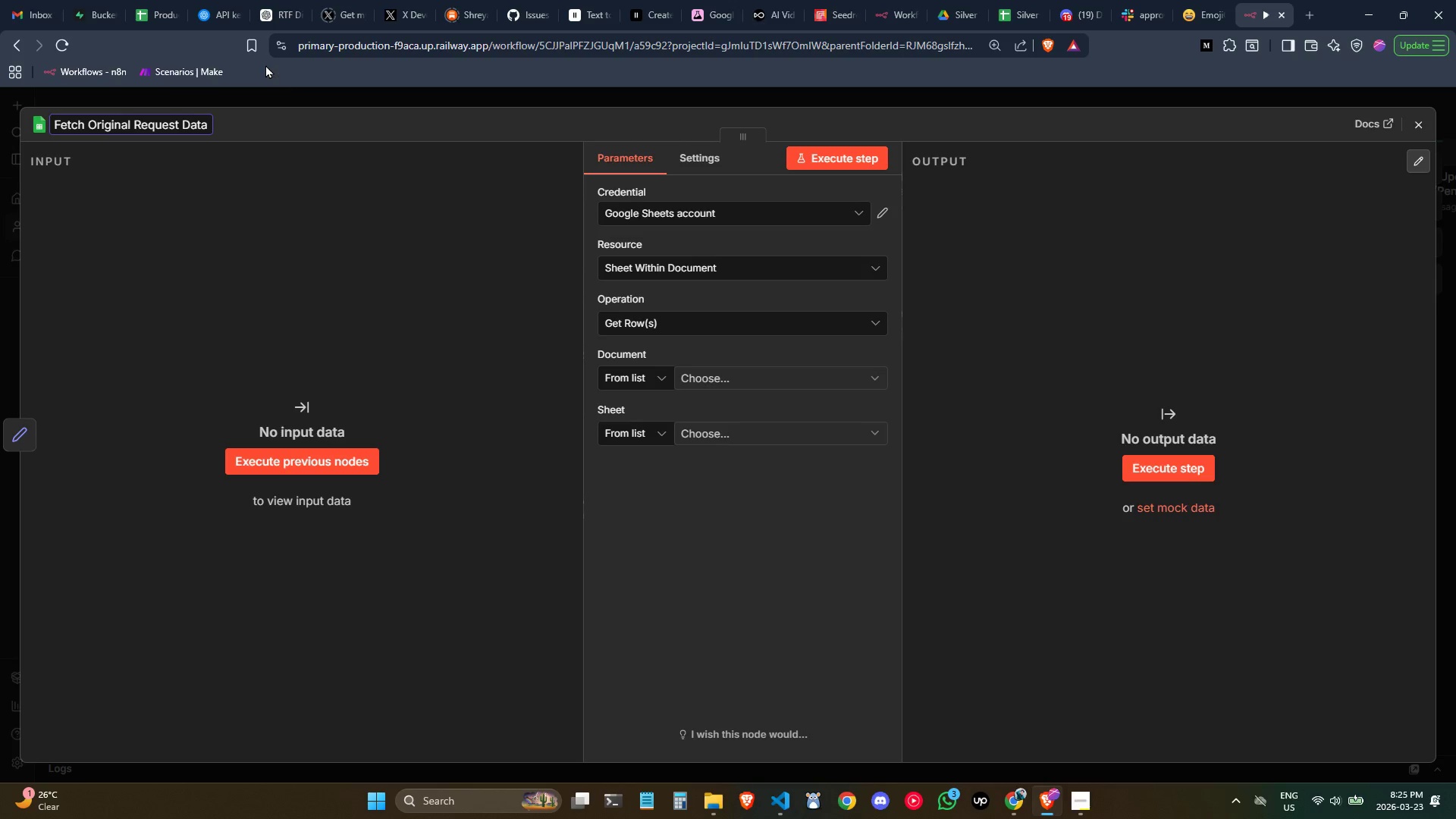 
key(Enter)
 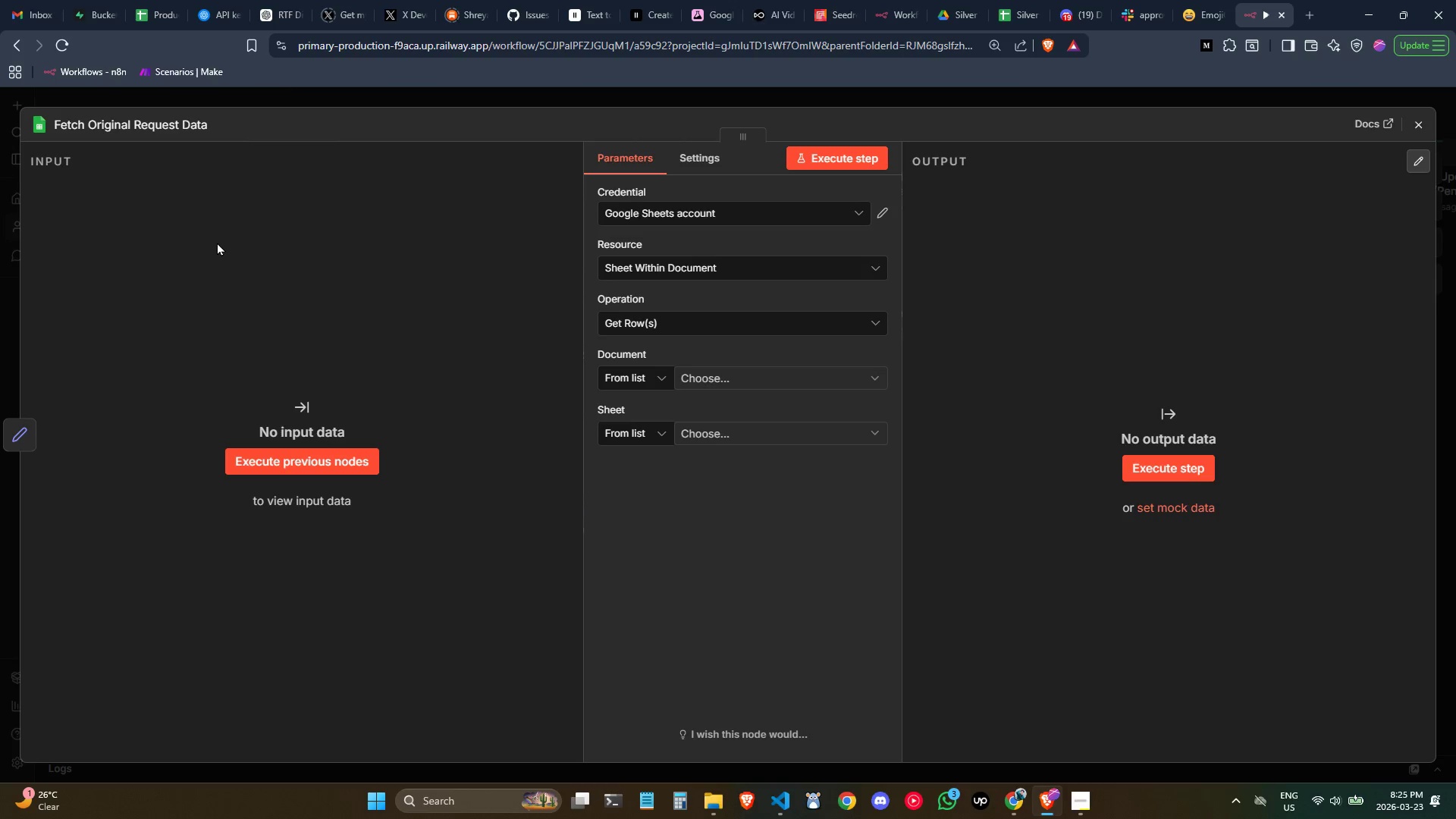 
left_click([705, 375])
 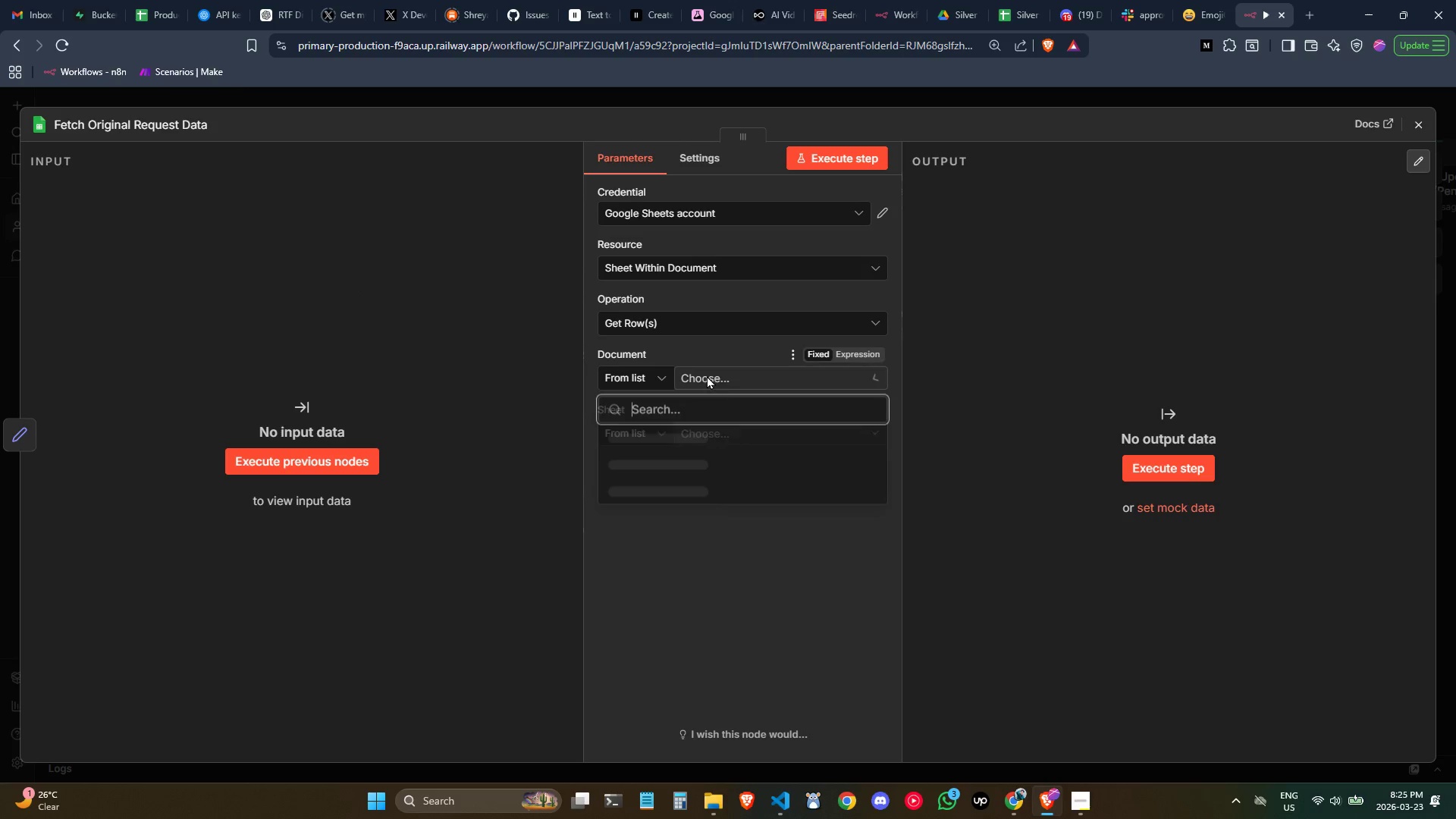 
mouse_move([729, 395])
 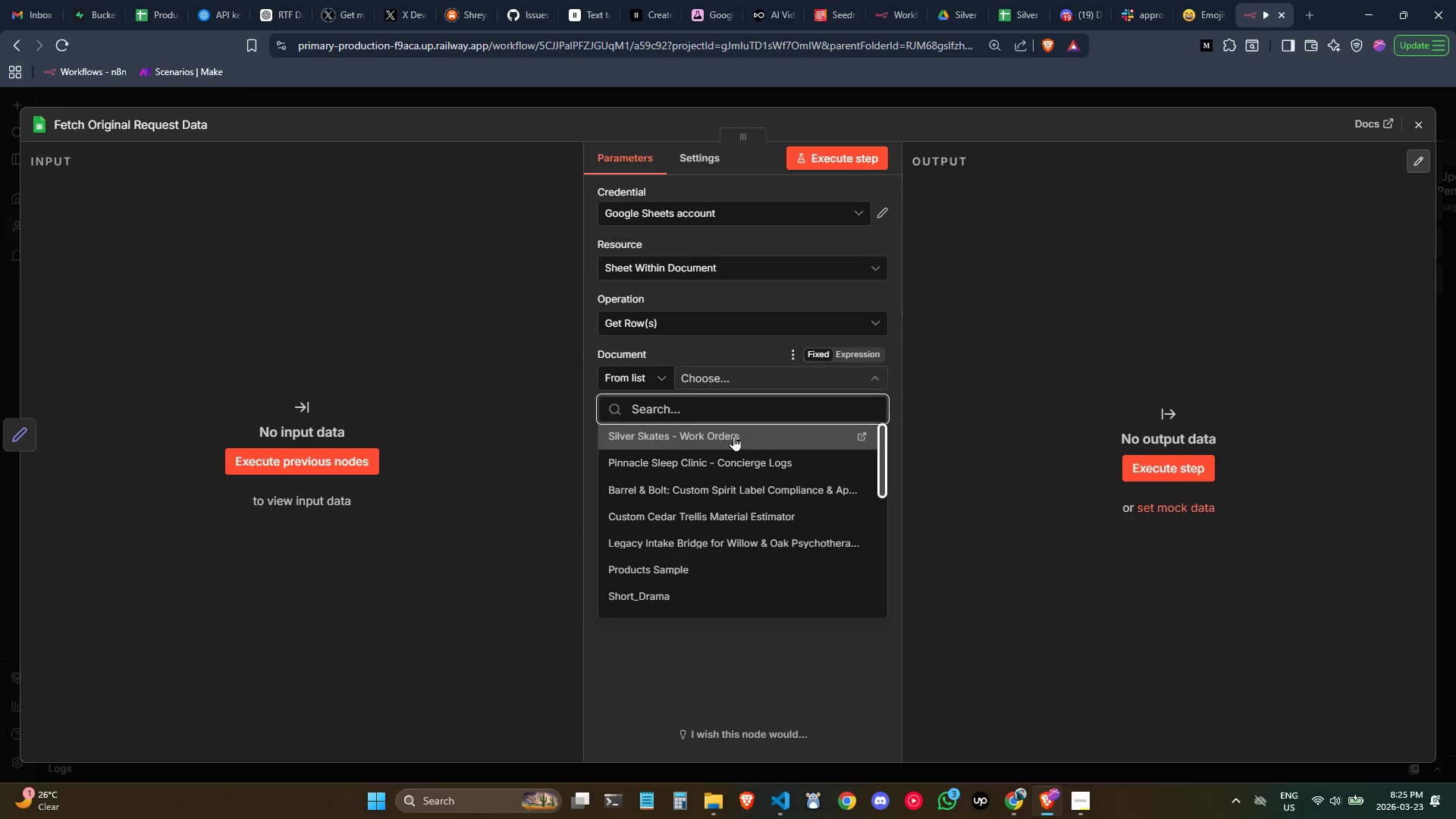 
left_click([733, 435])
 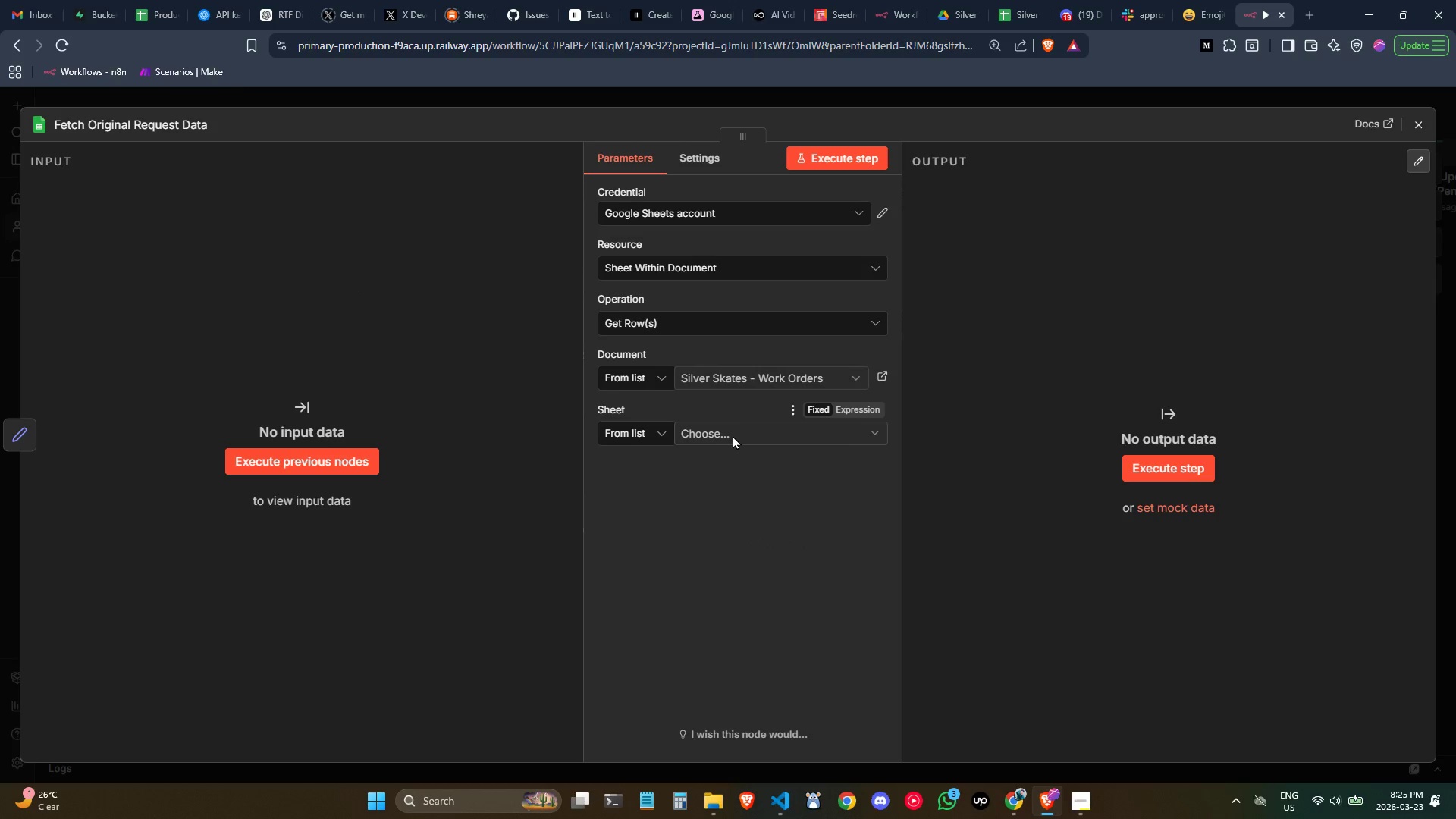 
left_click([733, 435])
 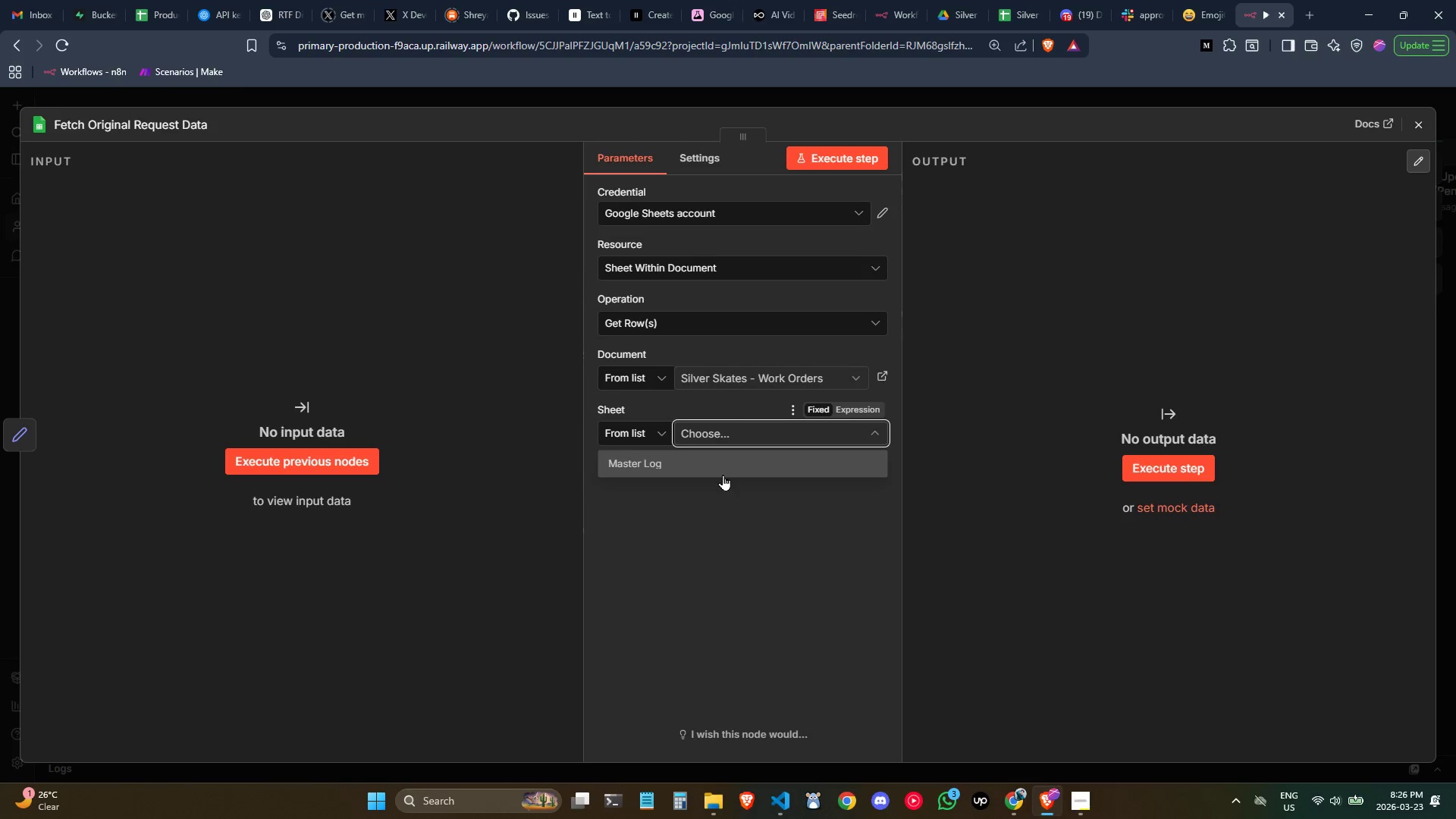 
left_click([721, 466])
 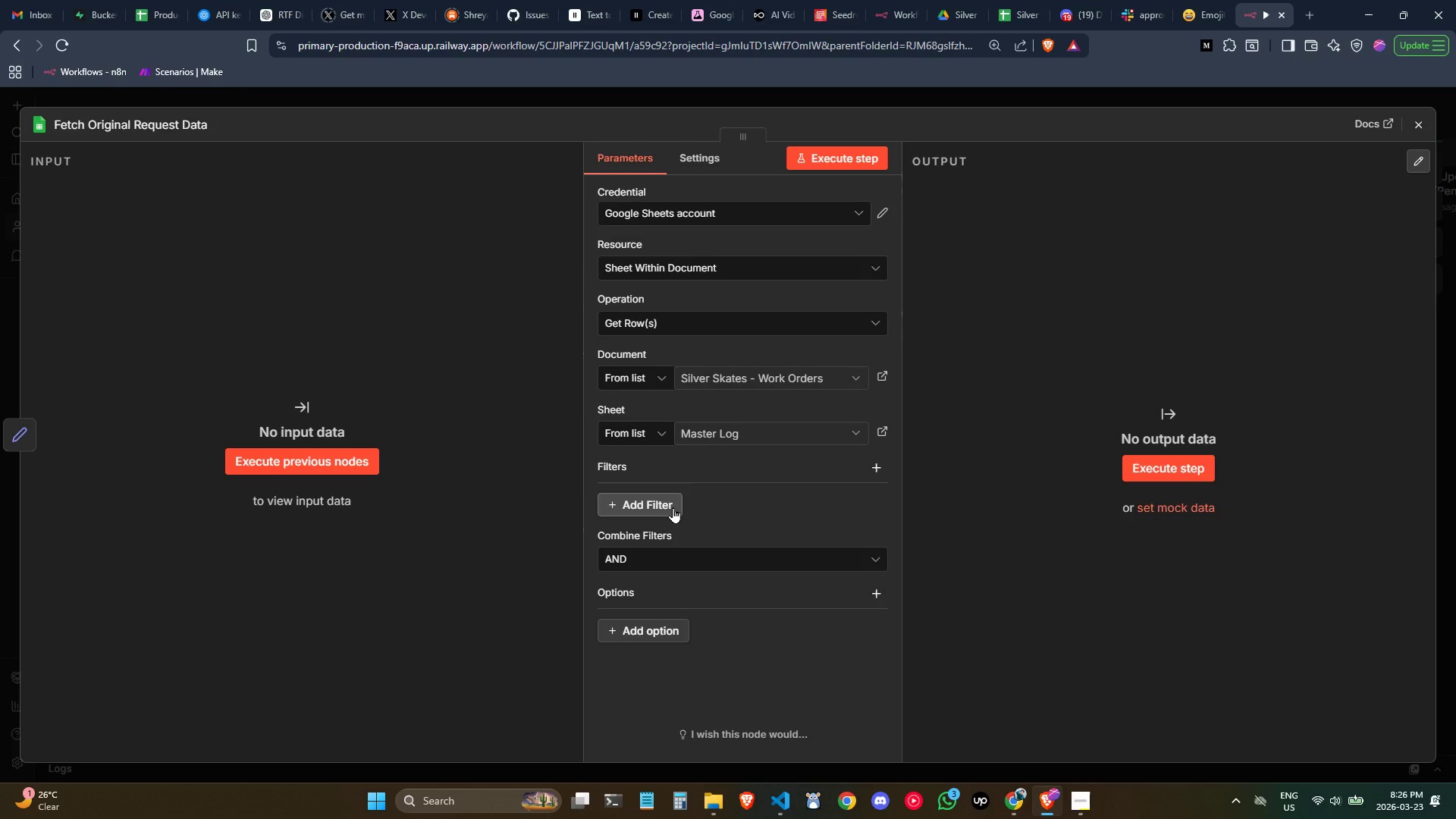 
left_click([649, 505])
 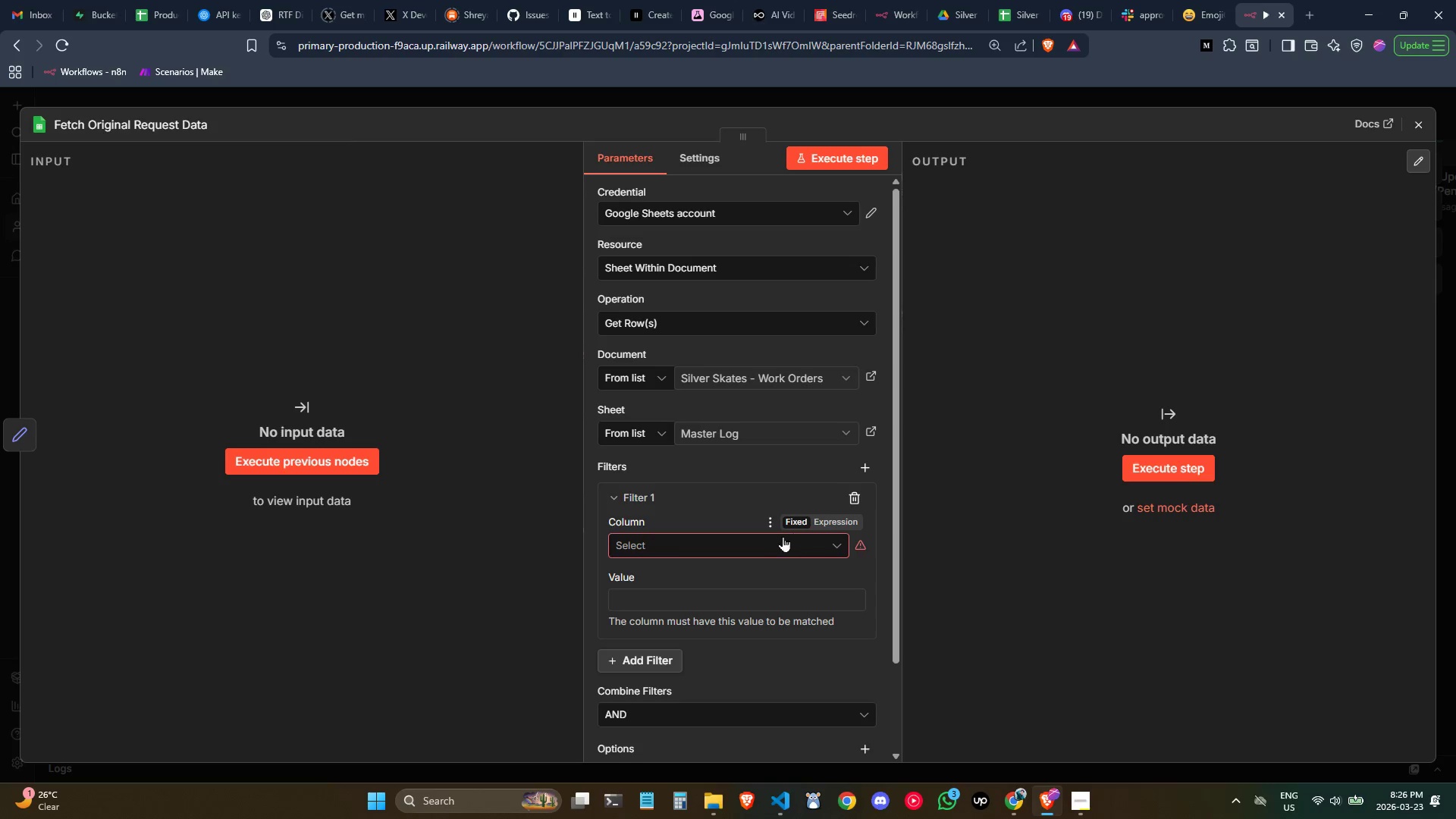 
left_click([761, 540])
 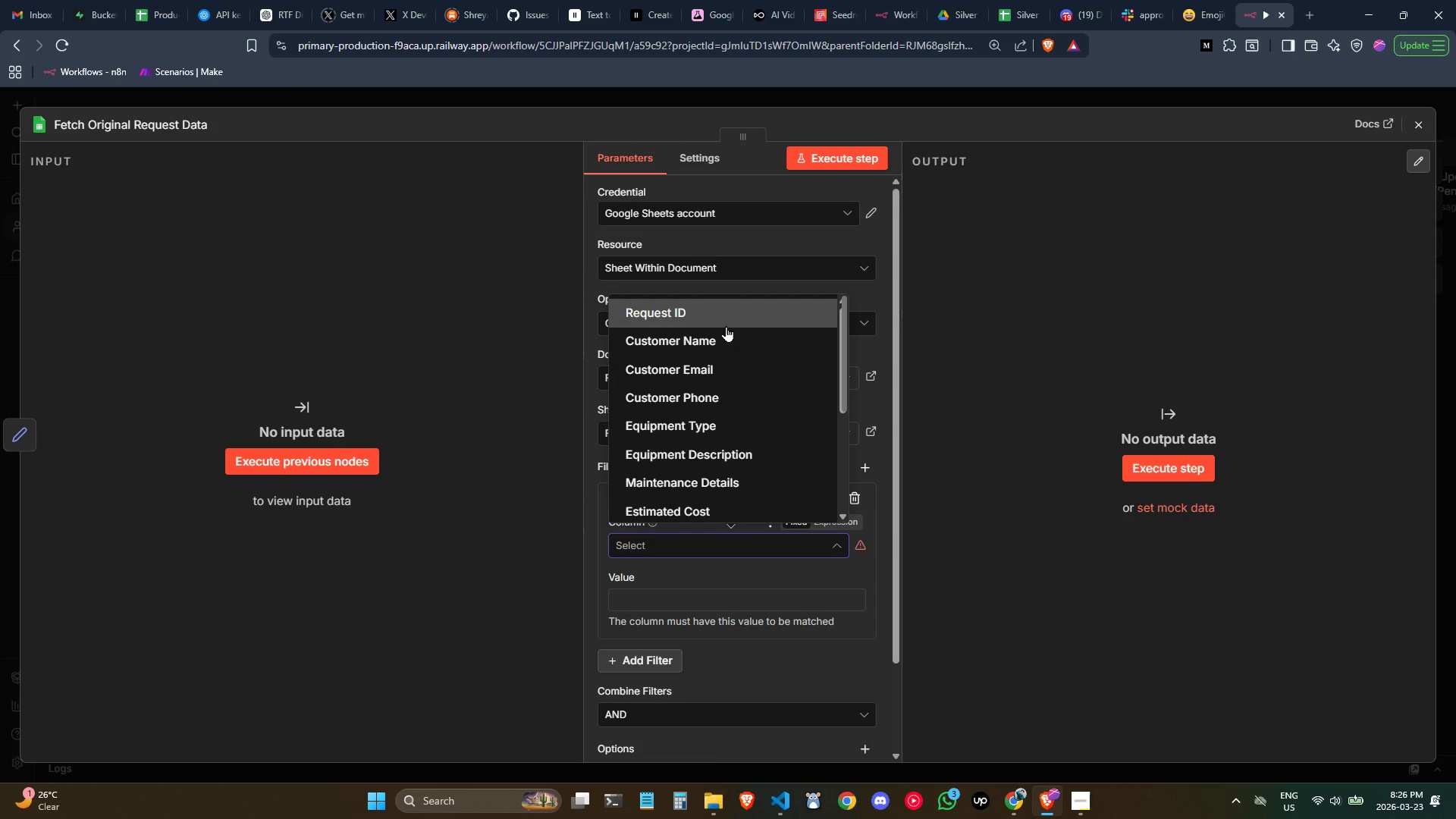 
left_click([724, 312])
 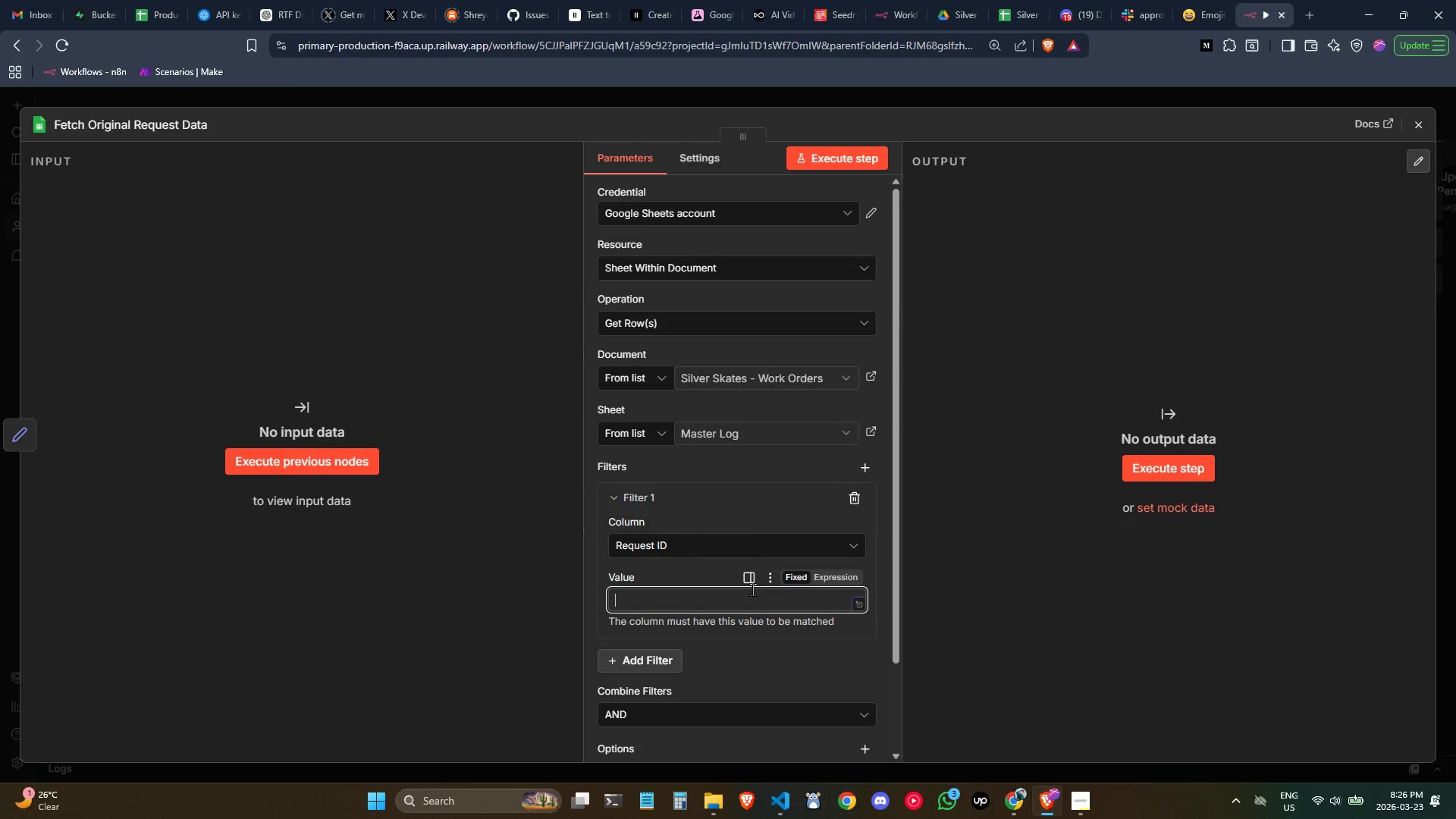 
left_click([845, 573])
 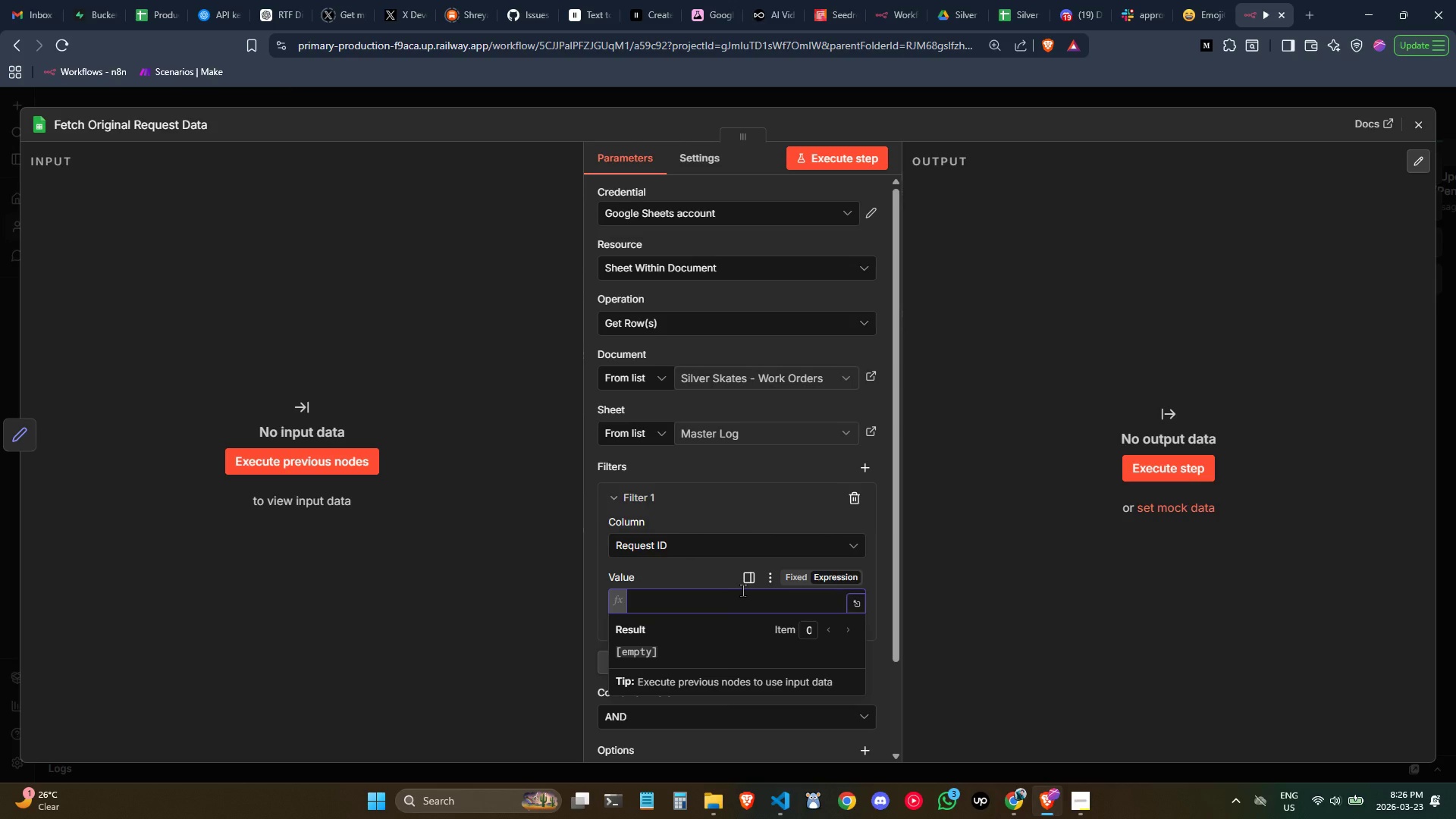 
type({{)
key(Tab)
type(.requestID)
 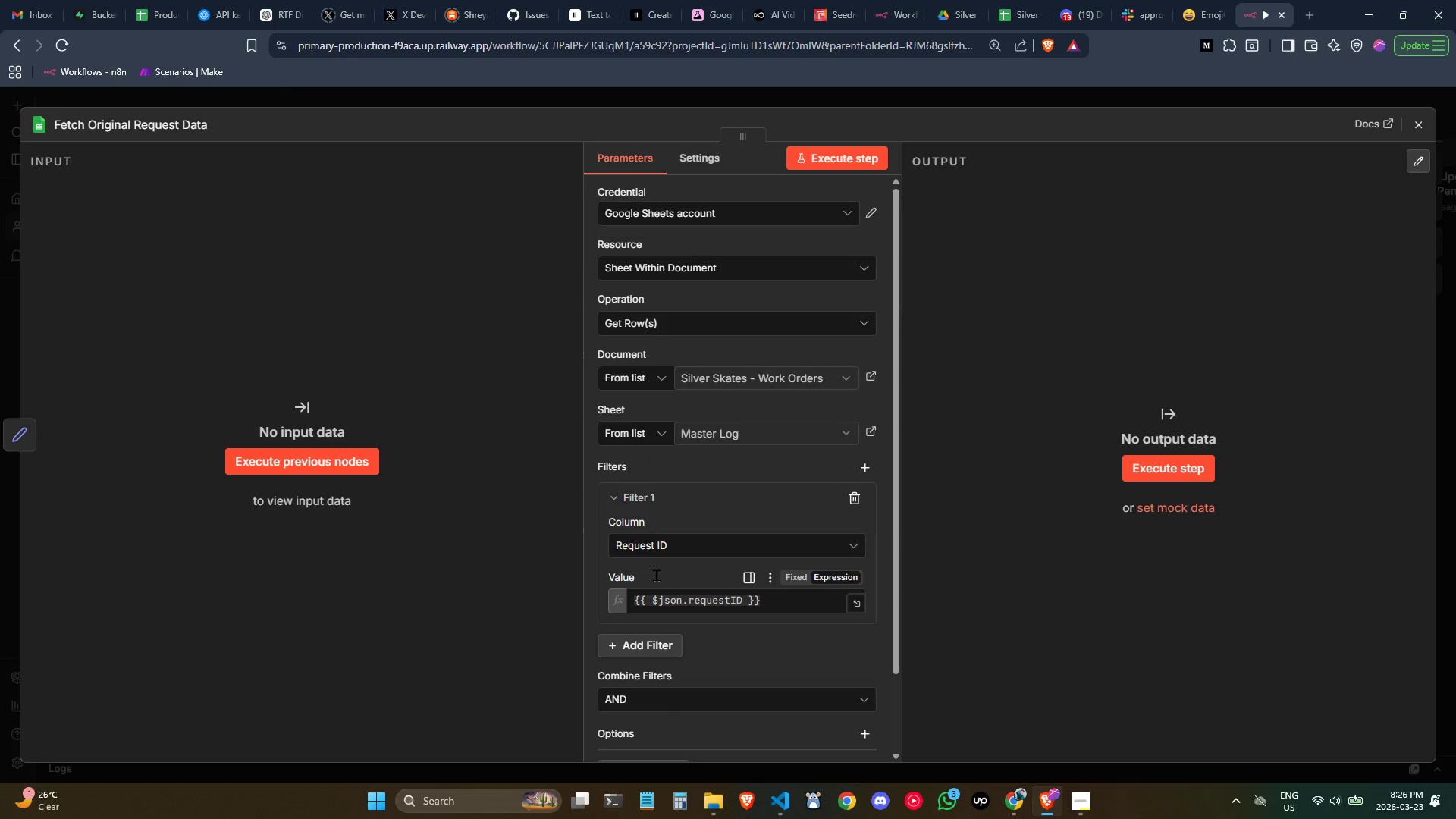 
mouse_move([682, 583])
 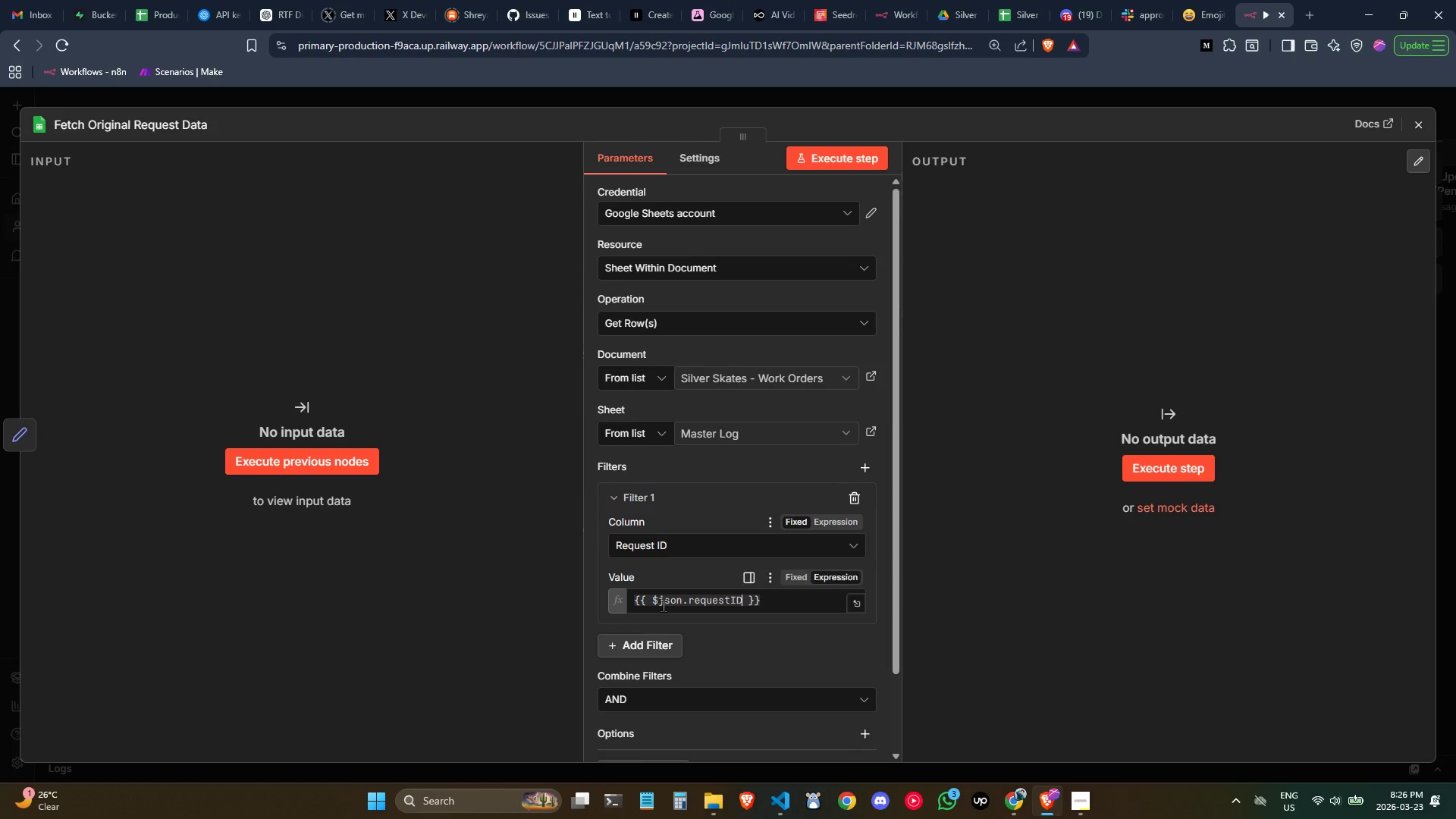 
scroll: coordinate [663, 605], scroll_direction: down, amount: 1.0
 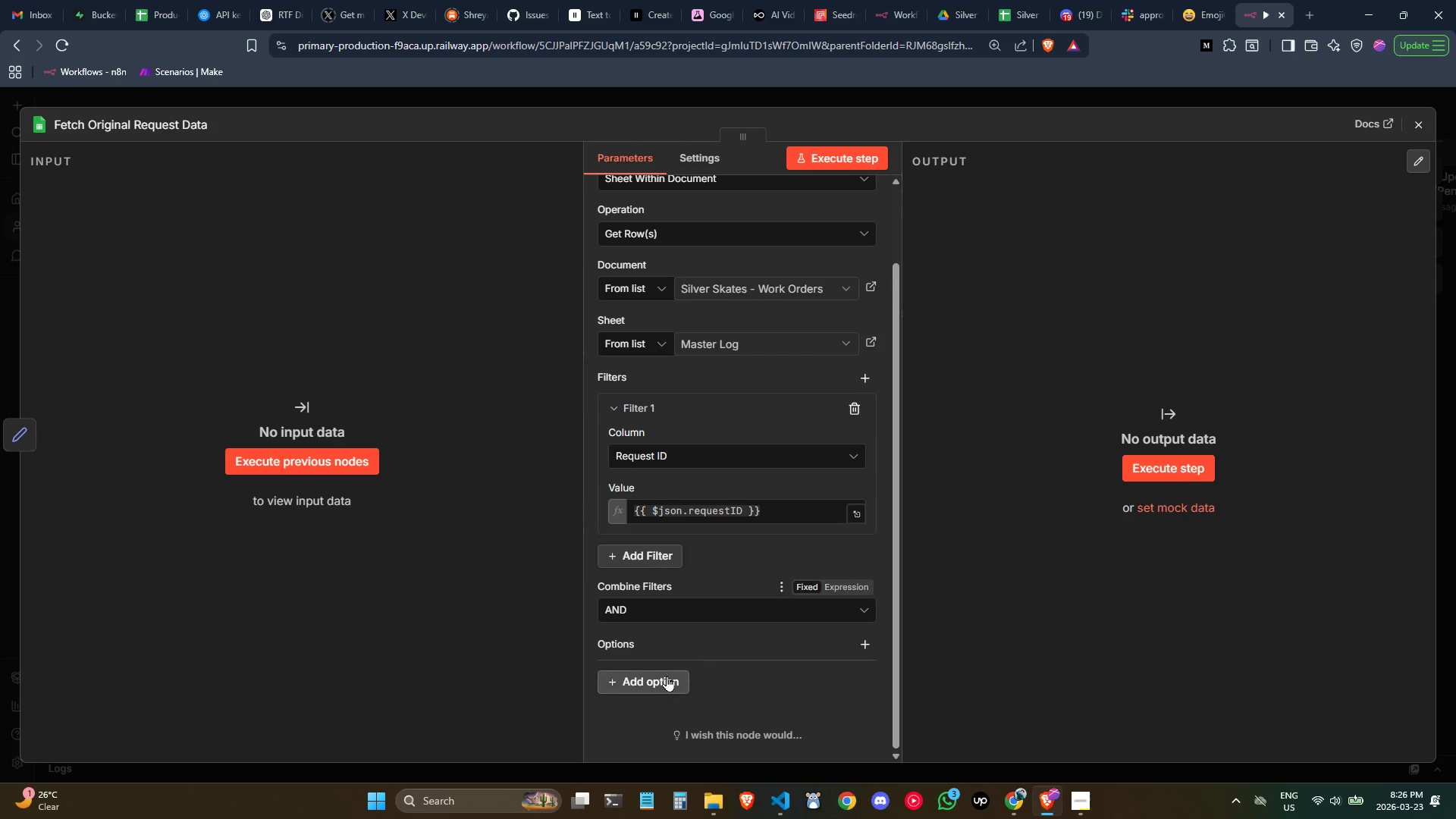 
left_click([666, 676])
 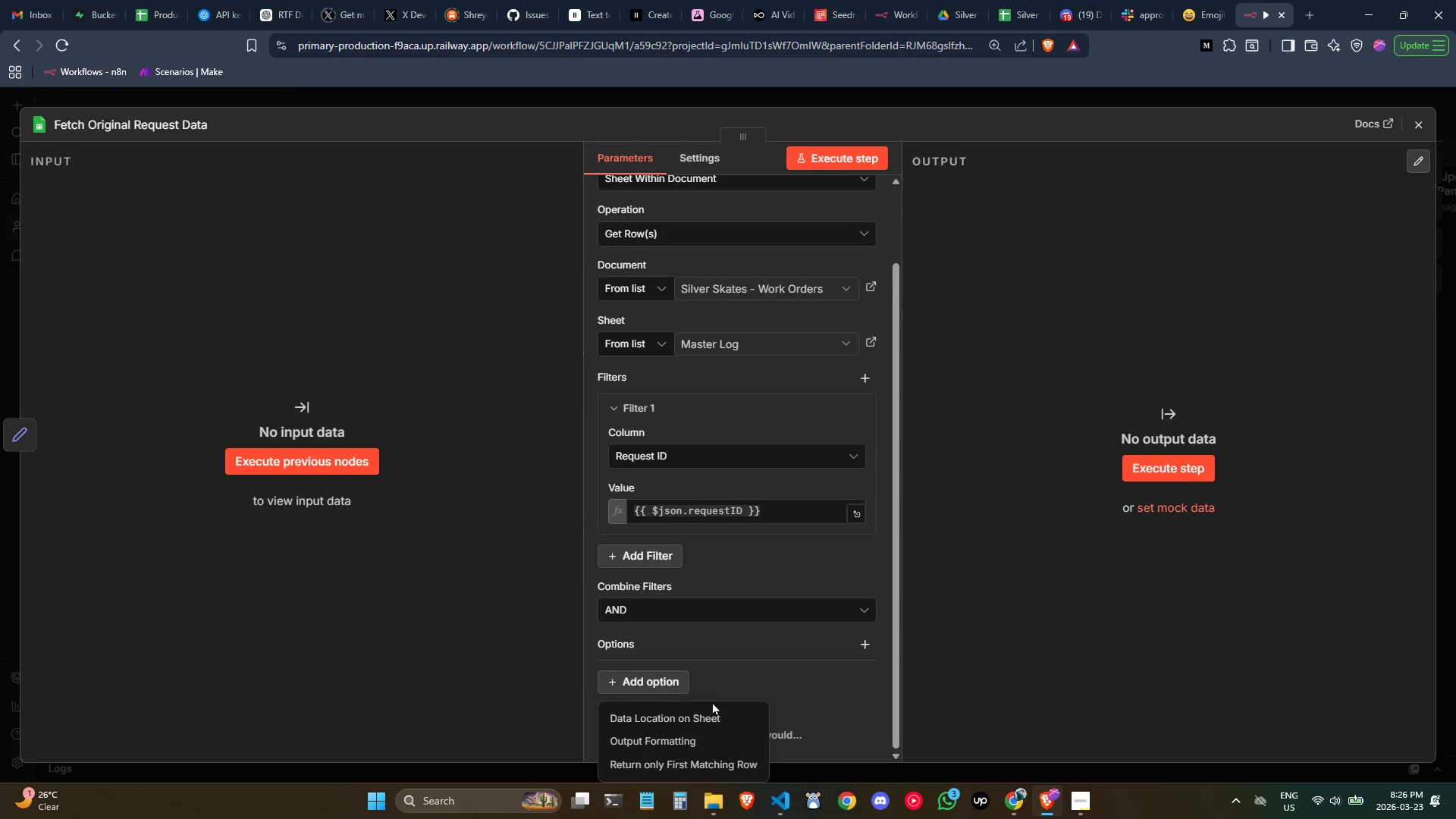 
scroll: coordinate [708, 692], scroll_direction: down, amount: 1.0
 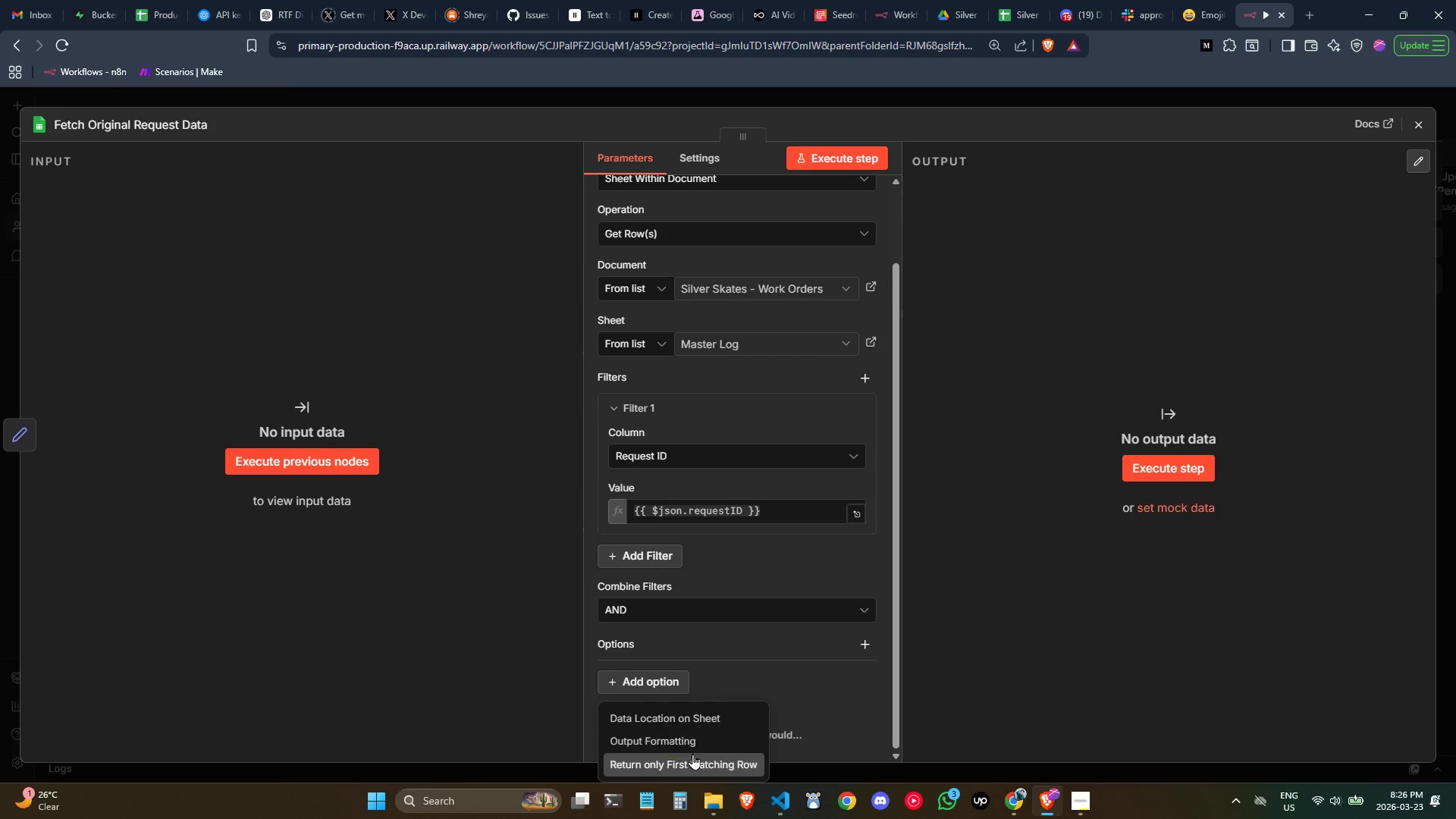 
left_click([694, 754])
 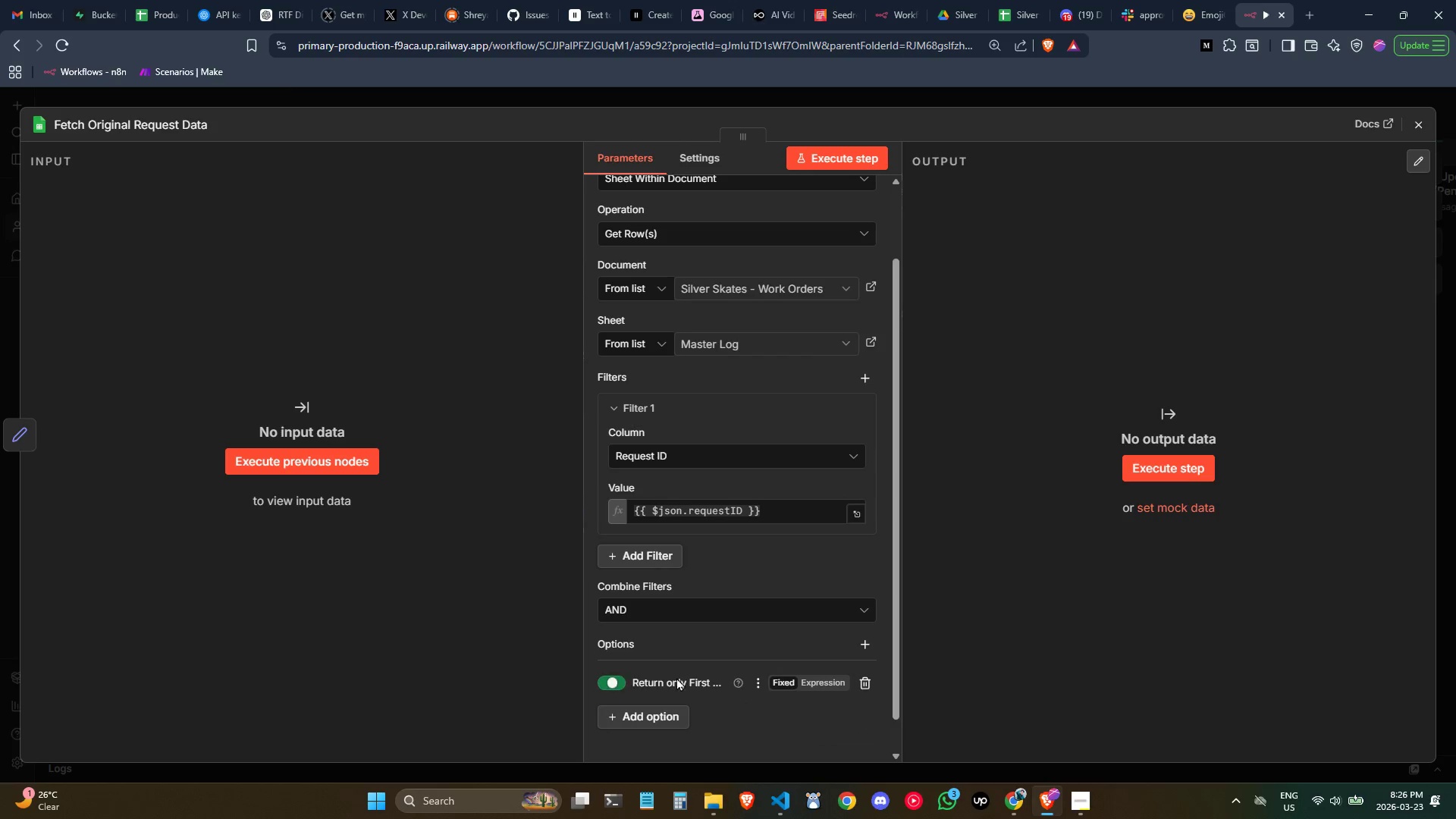 
scroll: coordinate [747, 585], scroll_direction: down, amount: 2.0
 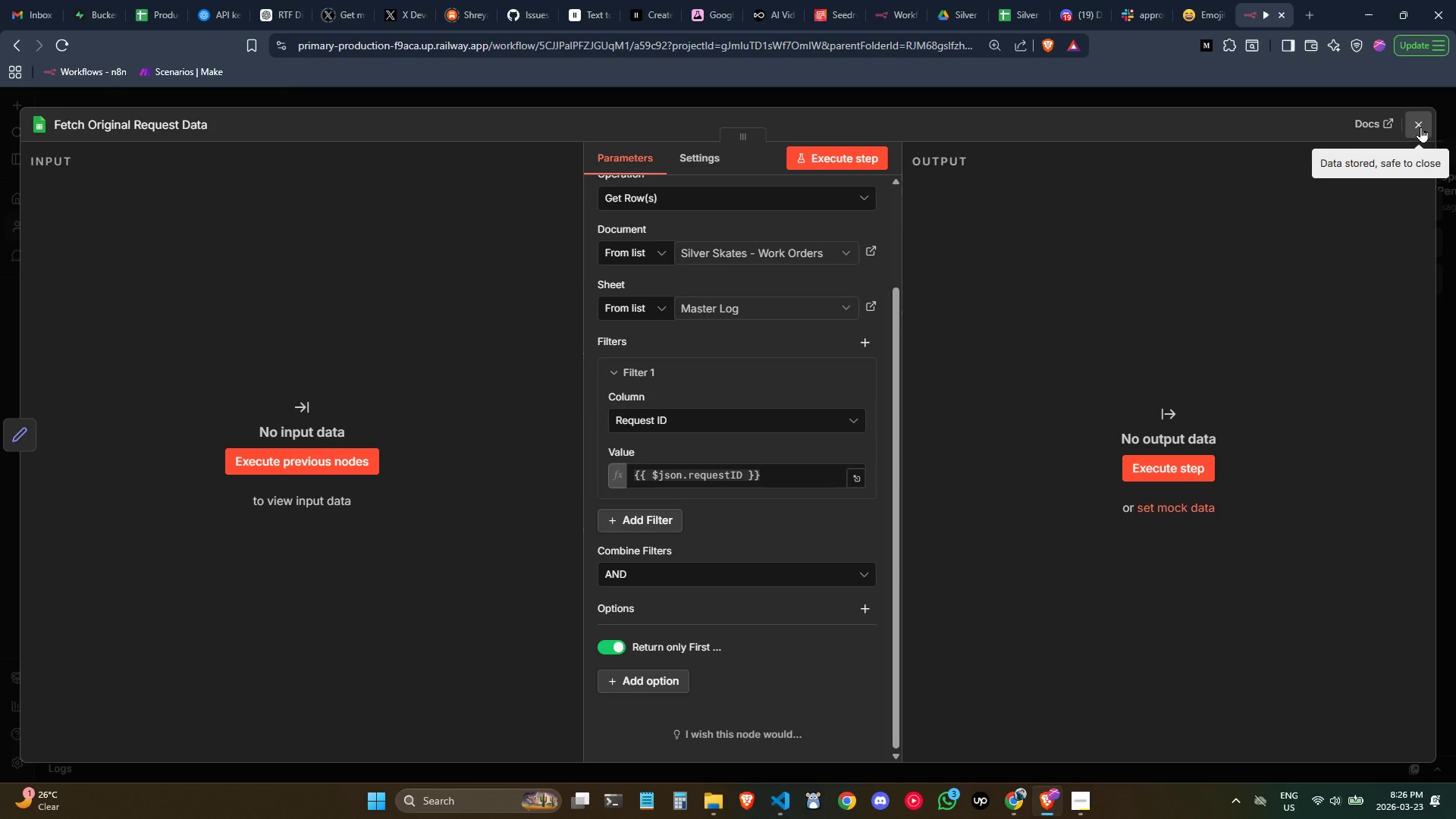 
left_click([1420, 127])
 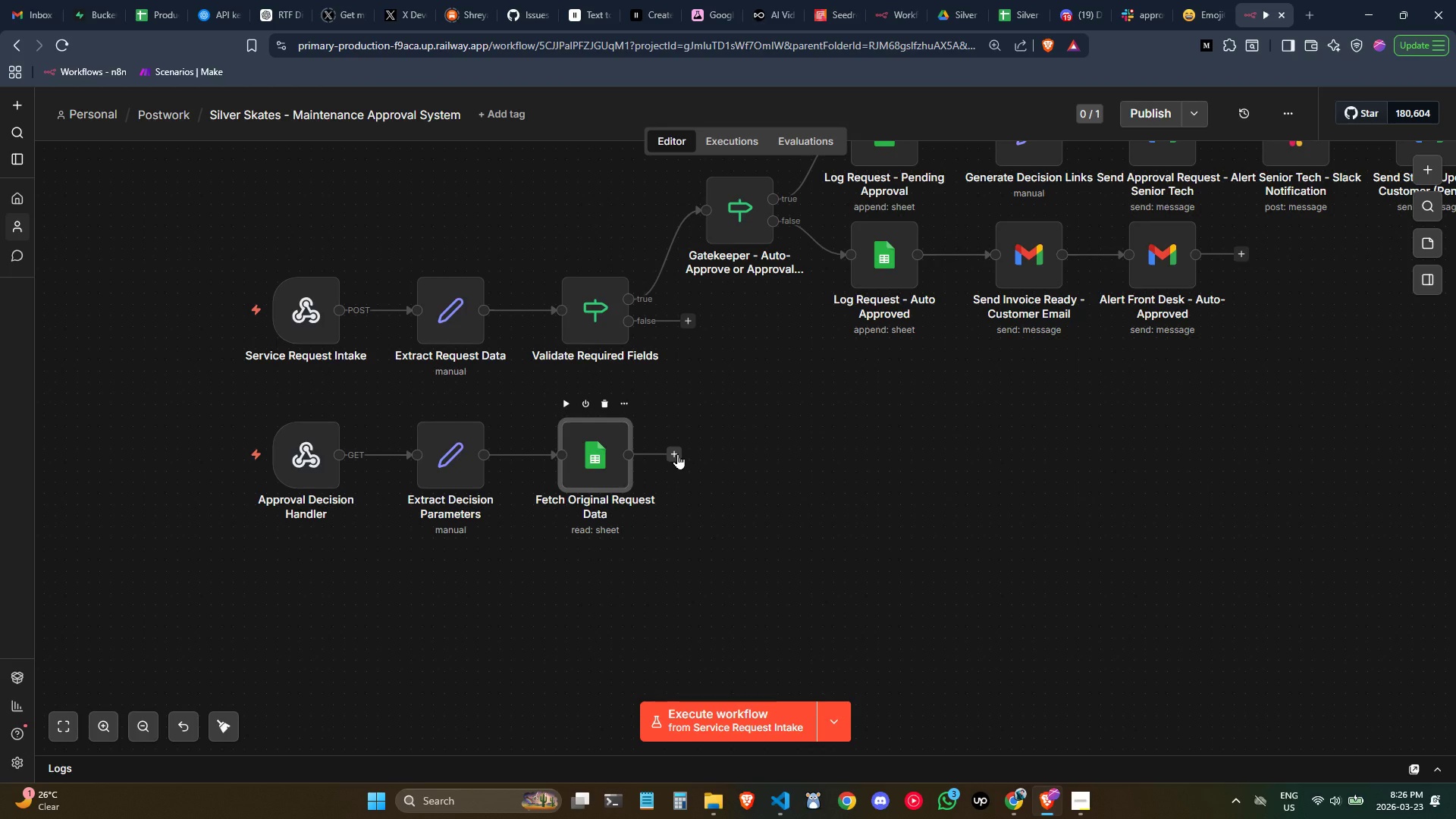 
left_click([677, 453])
 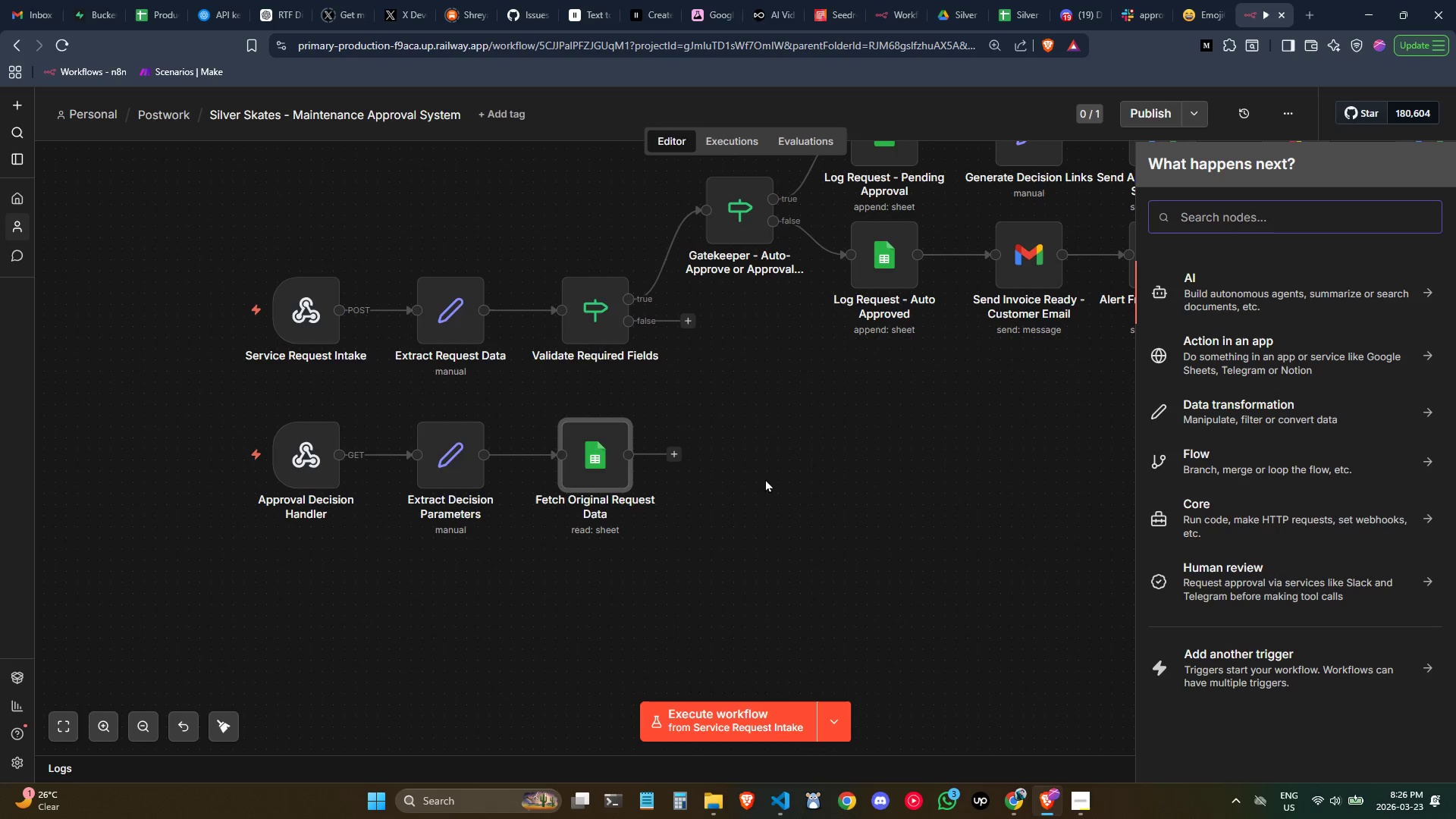 
wait(5.03)
 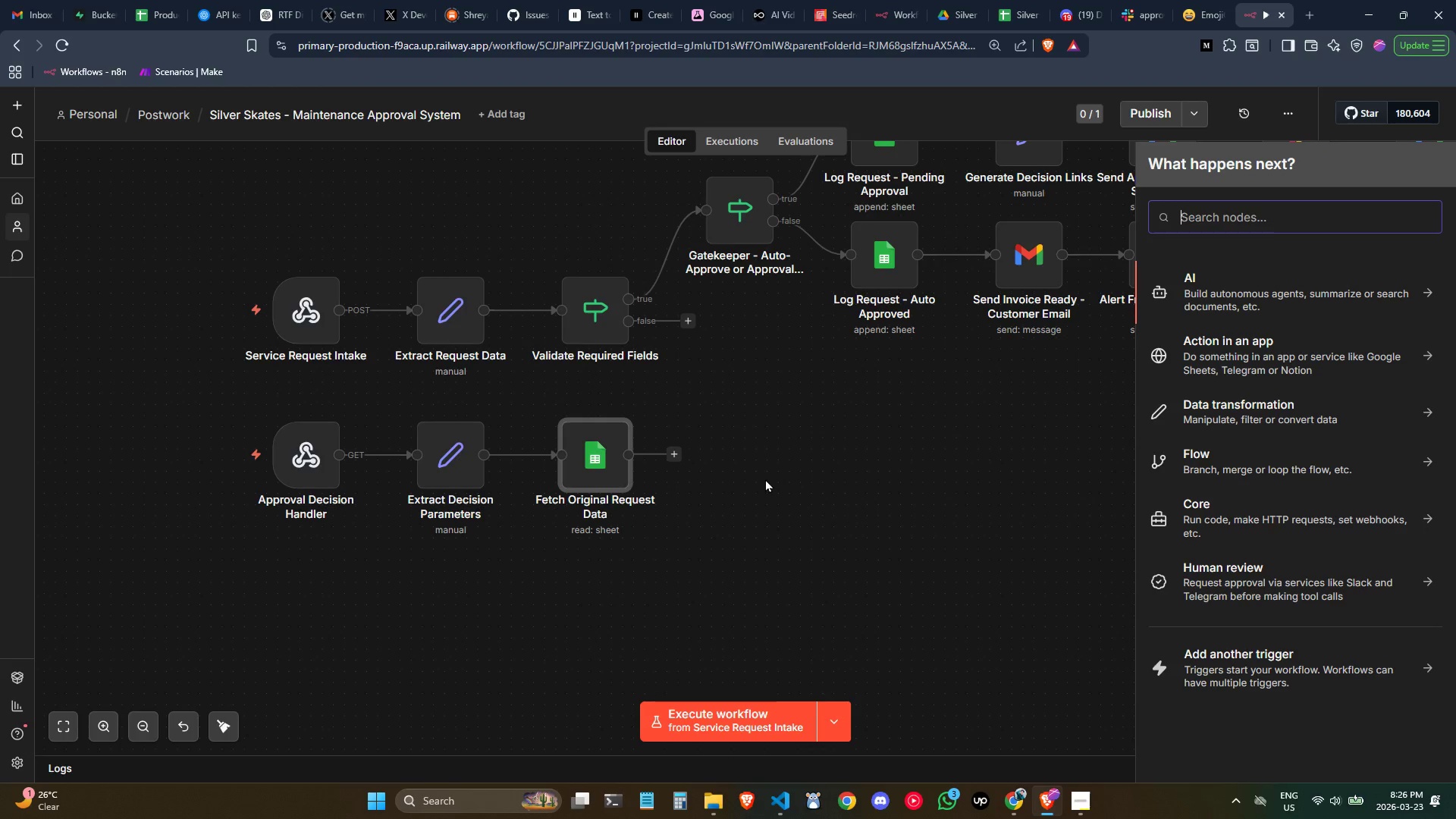 
type(if)
 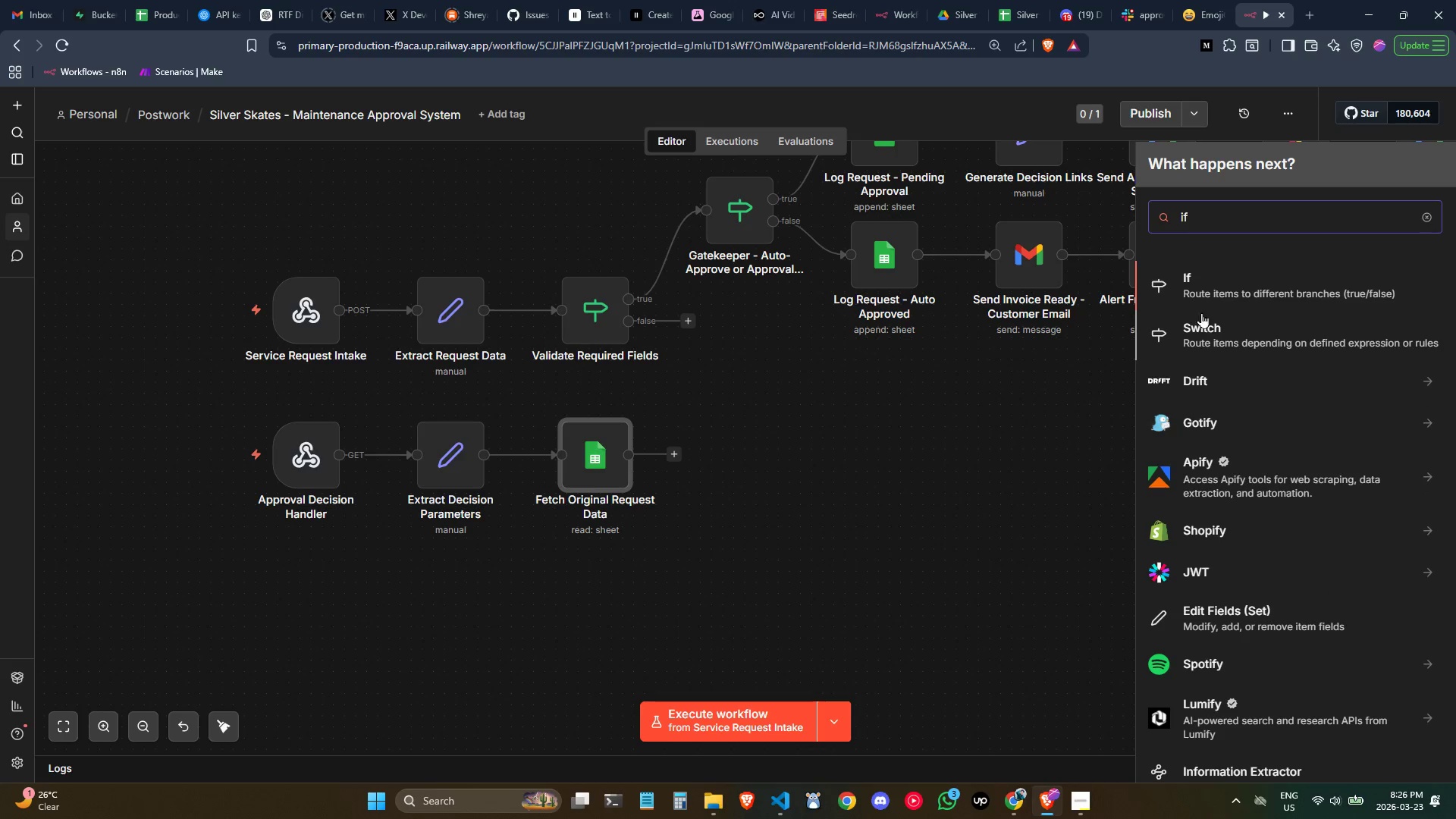 
left_click([1207, 281])
 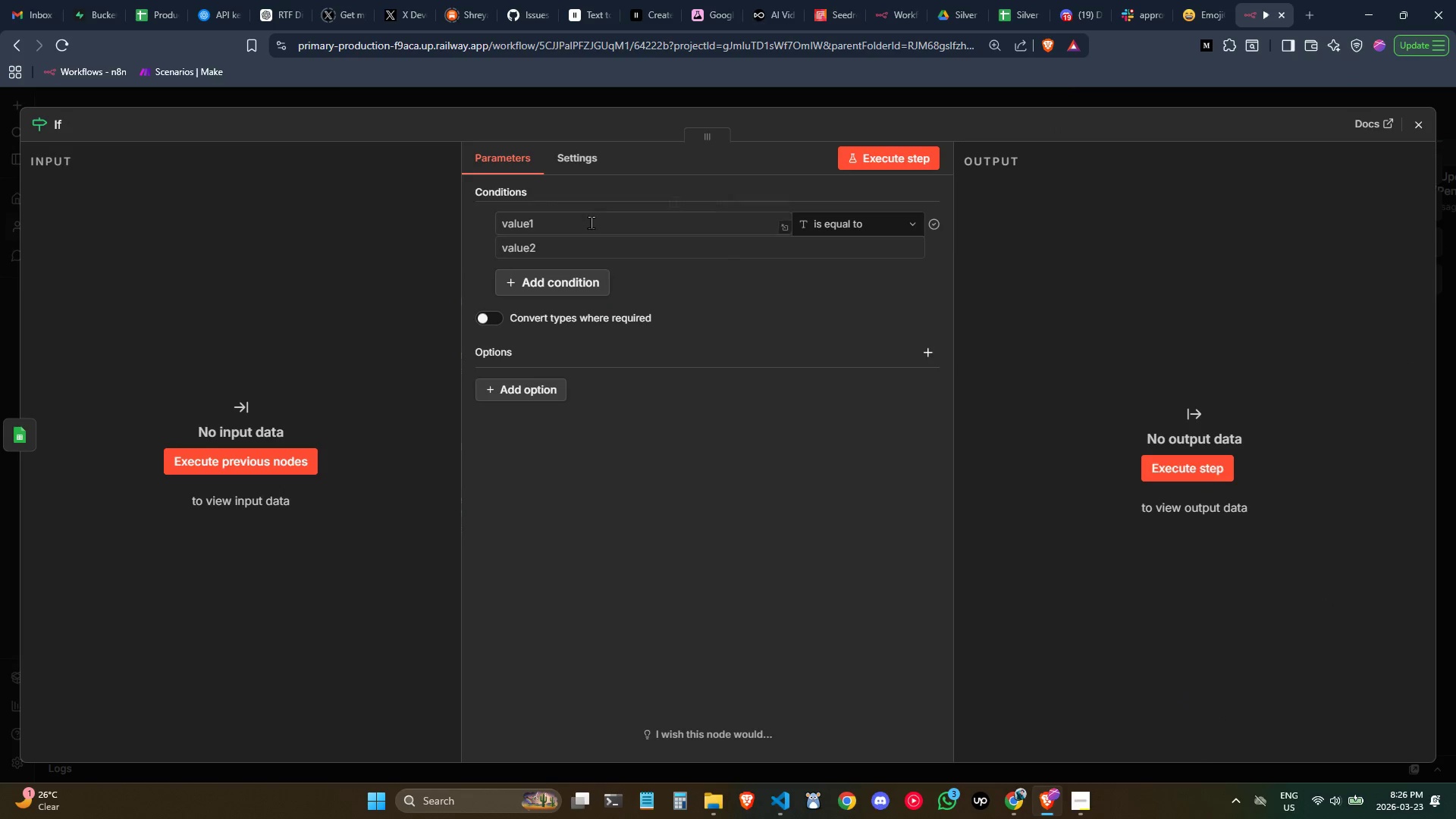 
left_click([591, 222])
 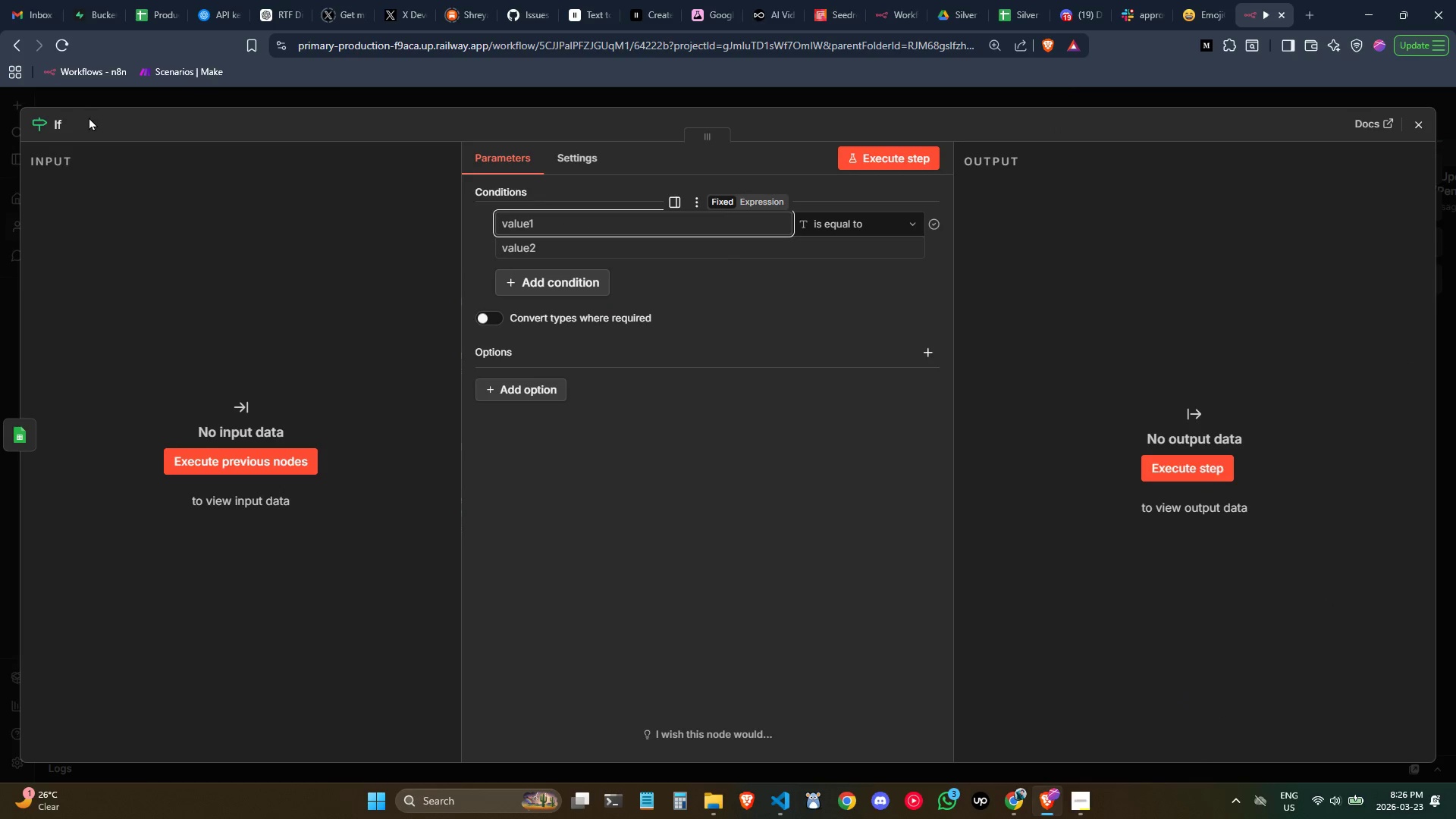 
left_click([54, 122])
 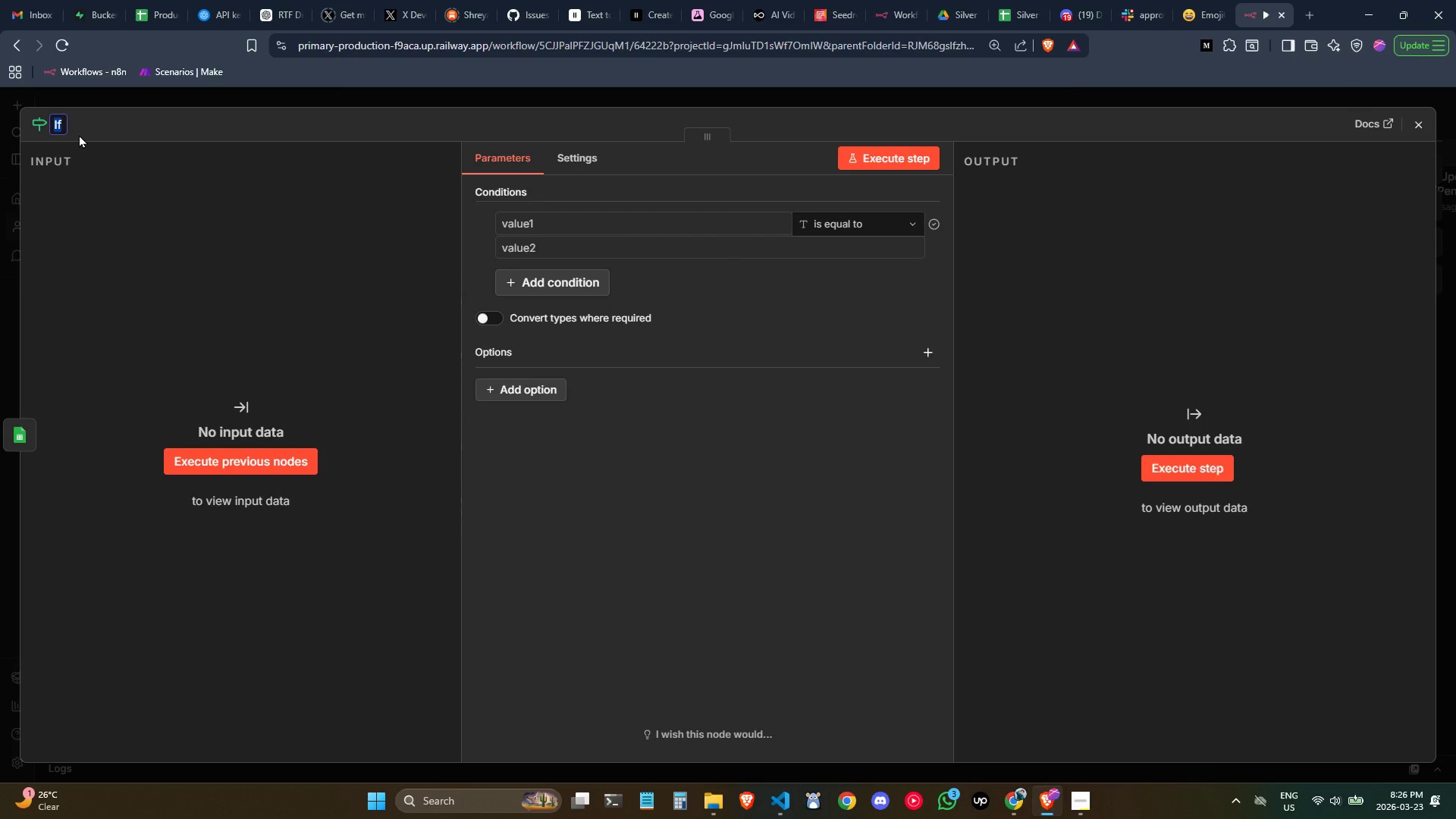 
type(Decision Brancj)
key(Backspace)
type(h)
 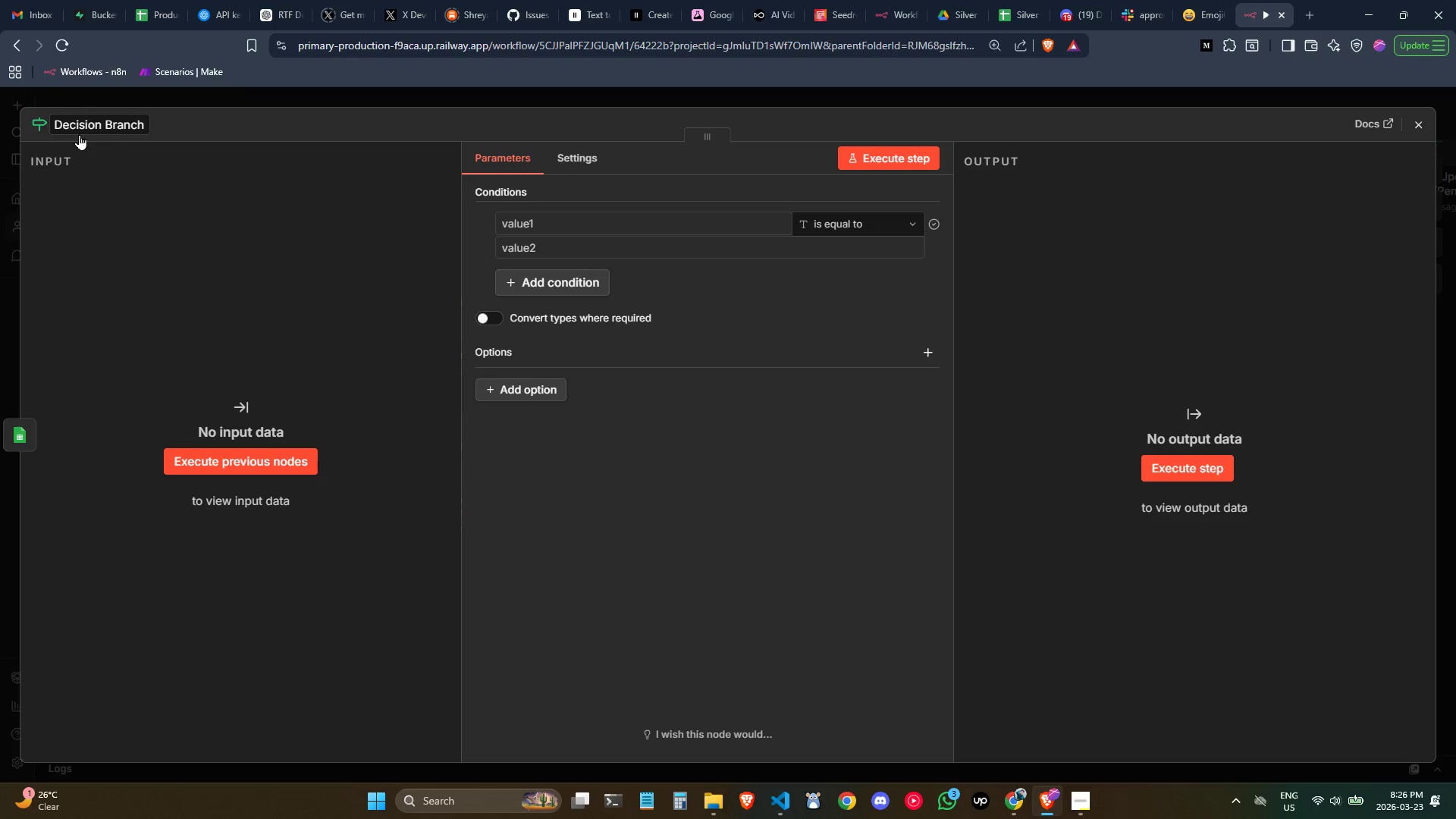 
 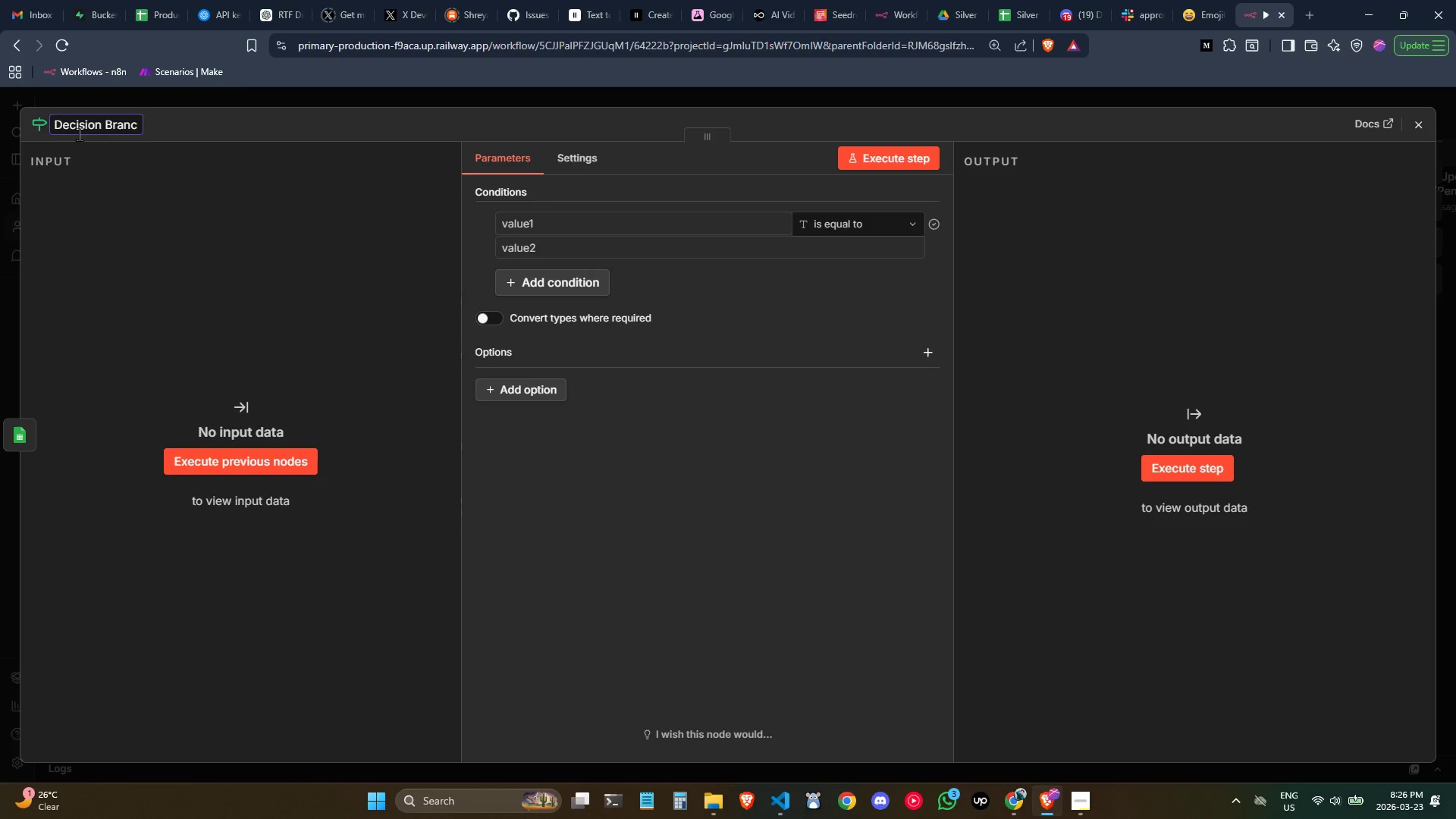 
key(Enter)
 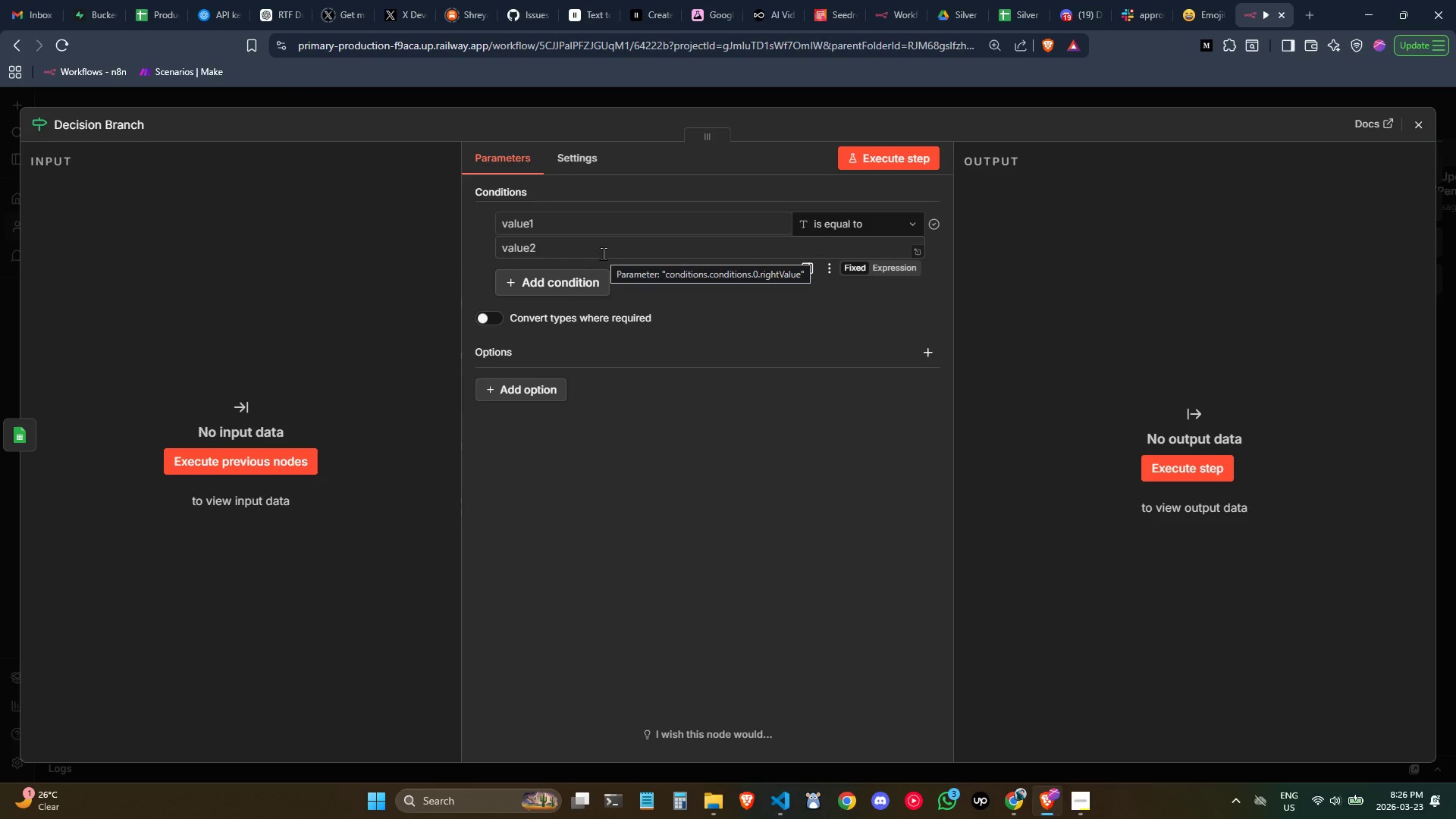 
left_click([620, 225])
 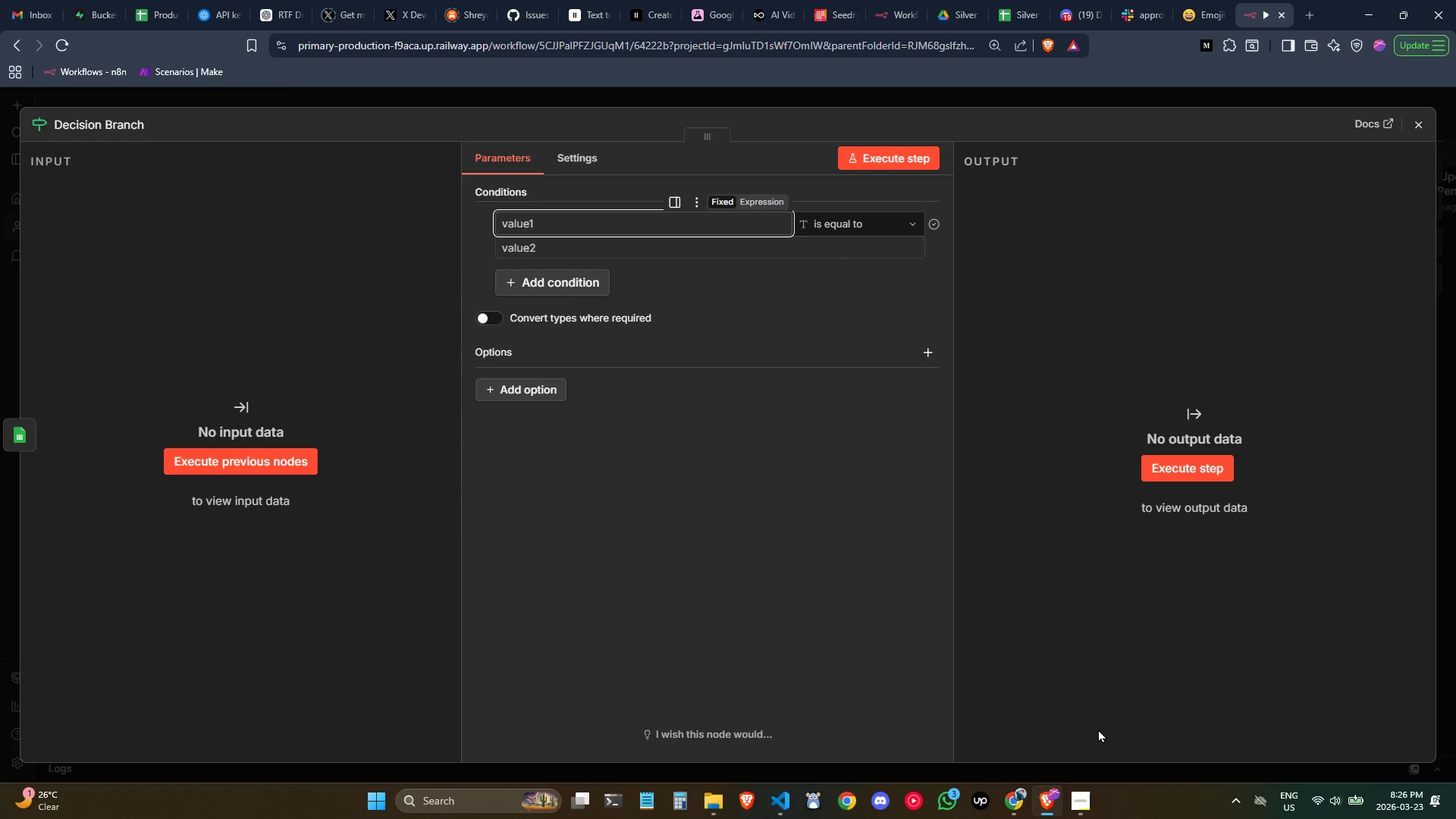 
left_click([1079, 791])